 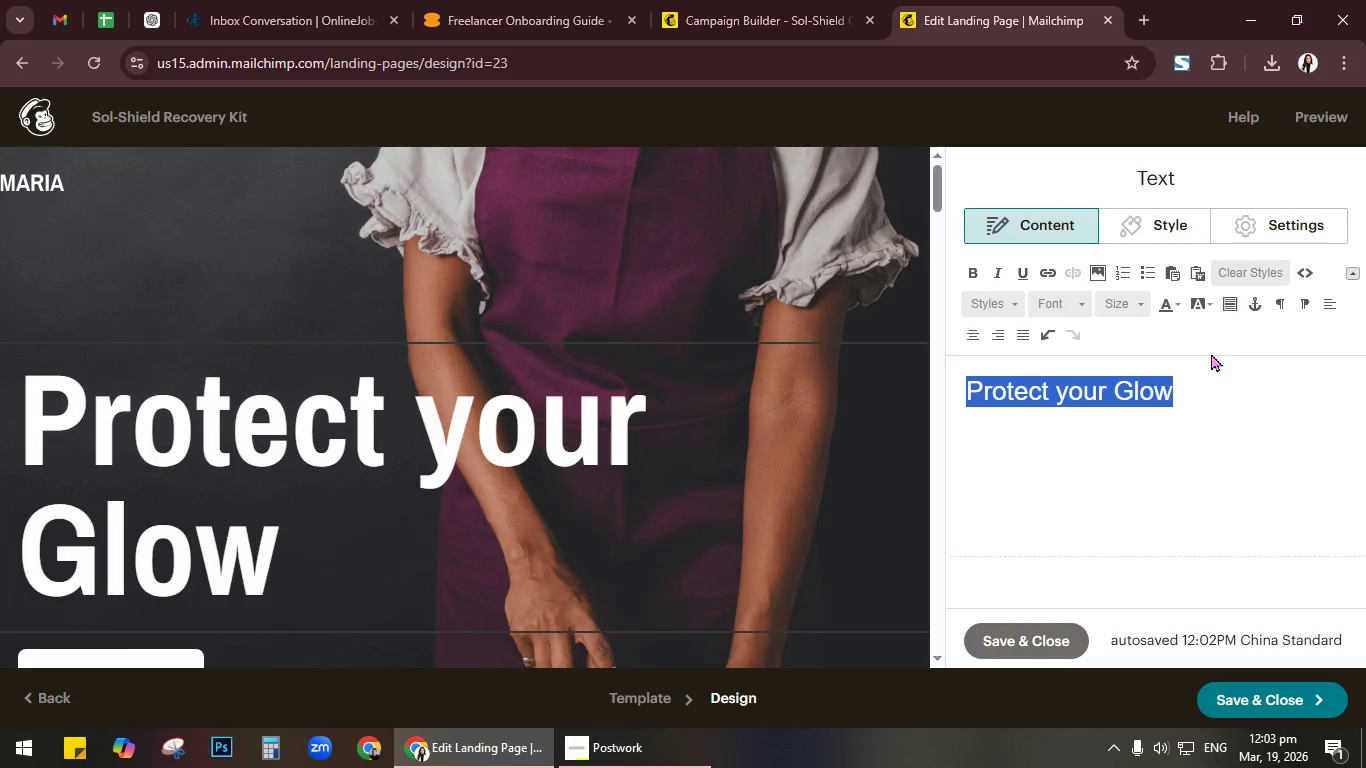 
mouse_move([1265, 331])
 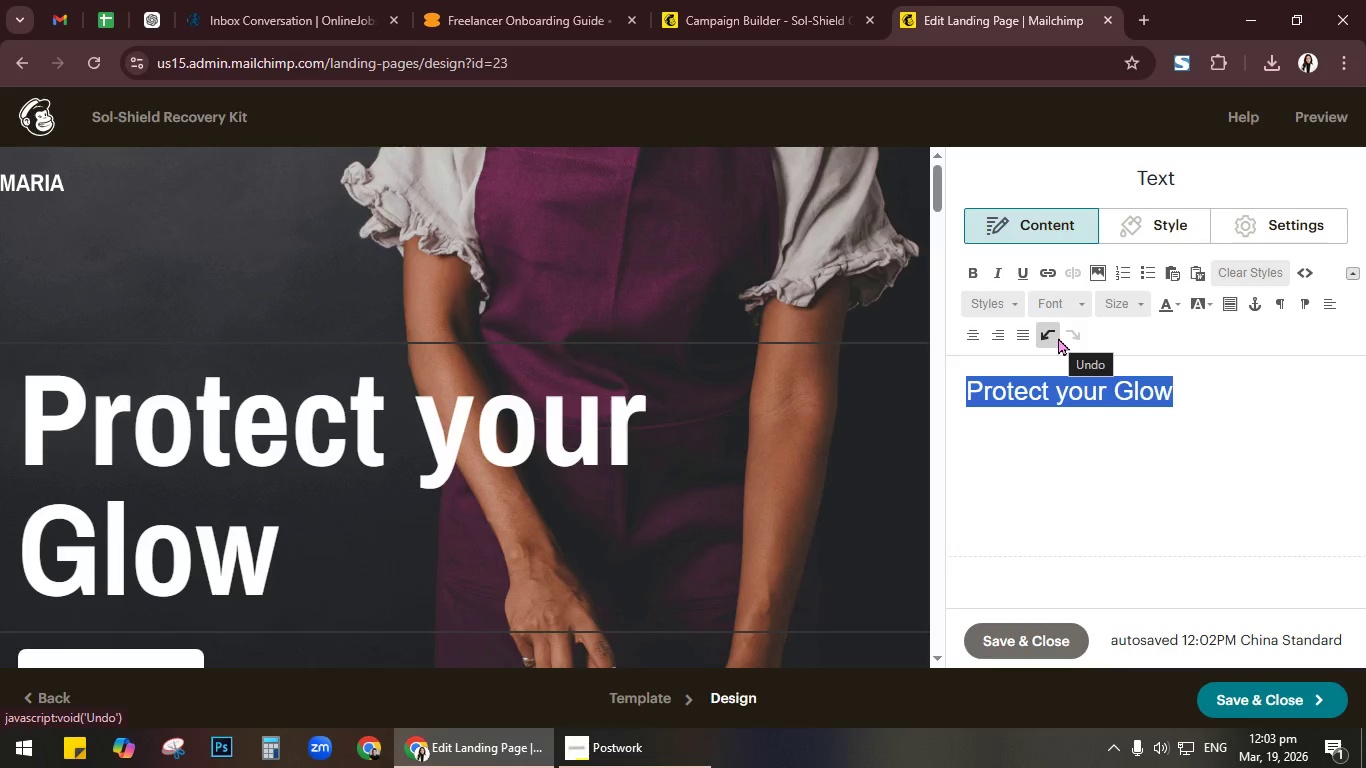 
wait(7.75)
 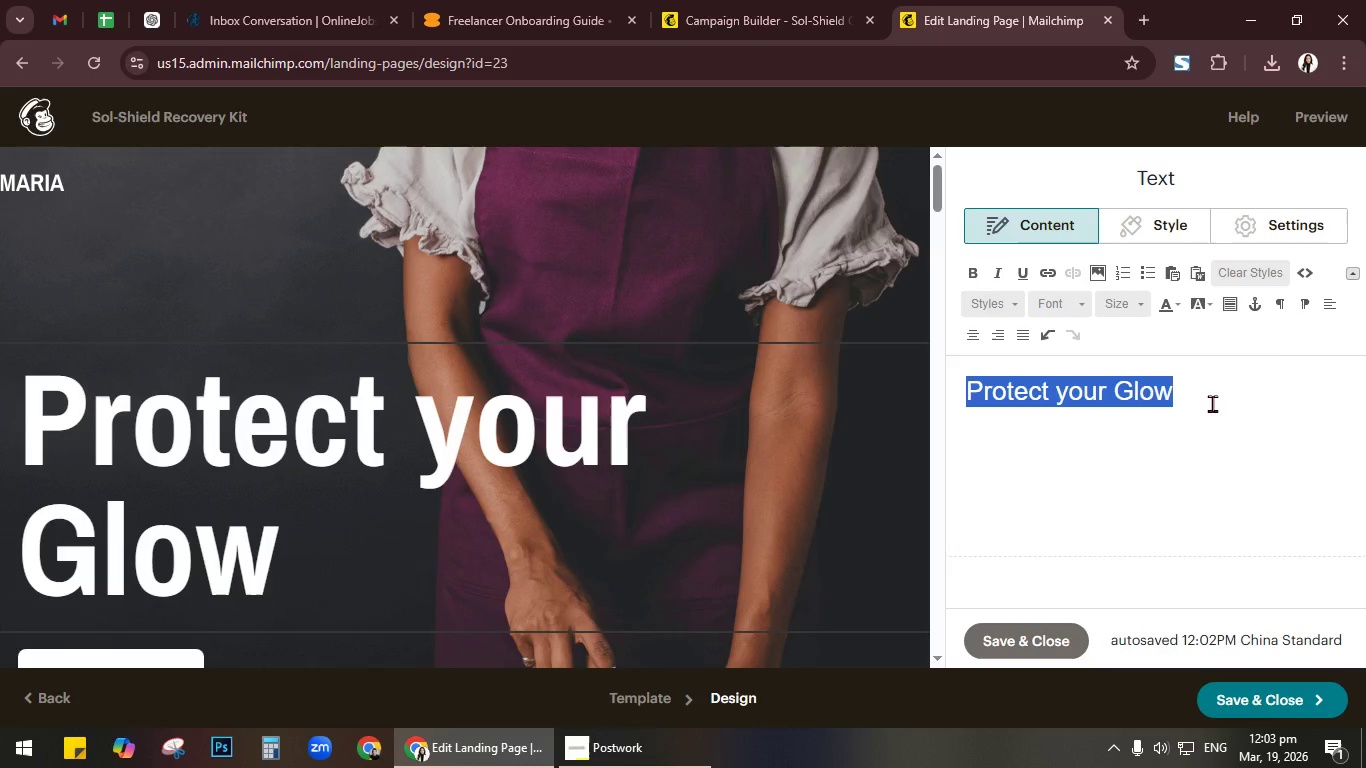 
mouse_move([986, 287])
 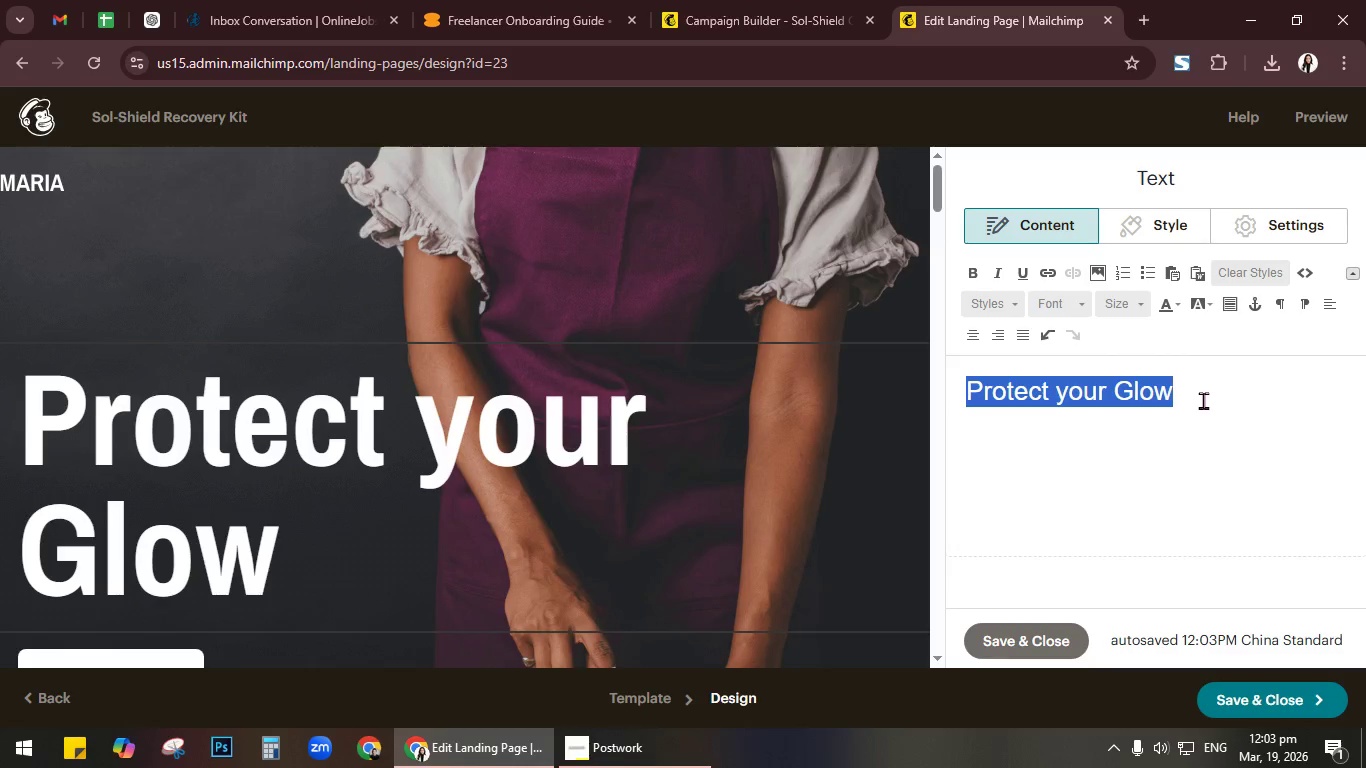 
left_click([1203, 400])
 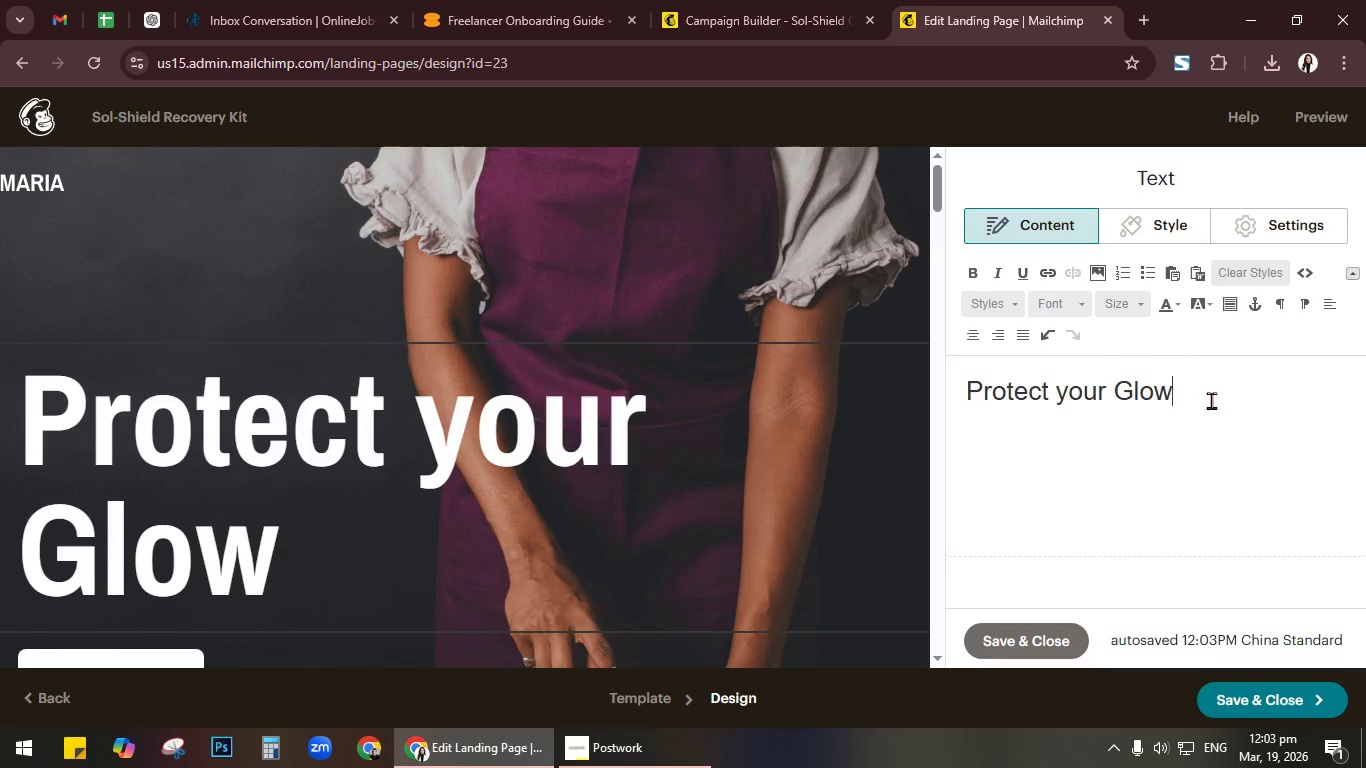 
key(Backspace)
key(Backspace)
key(Backspace)
key(Backspace)
type(glow)
 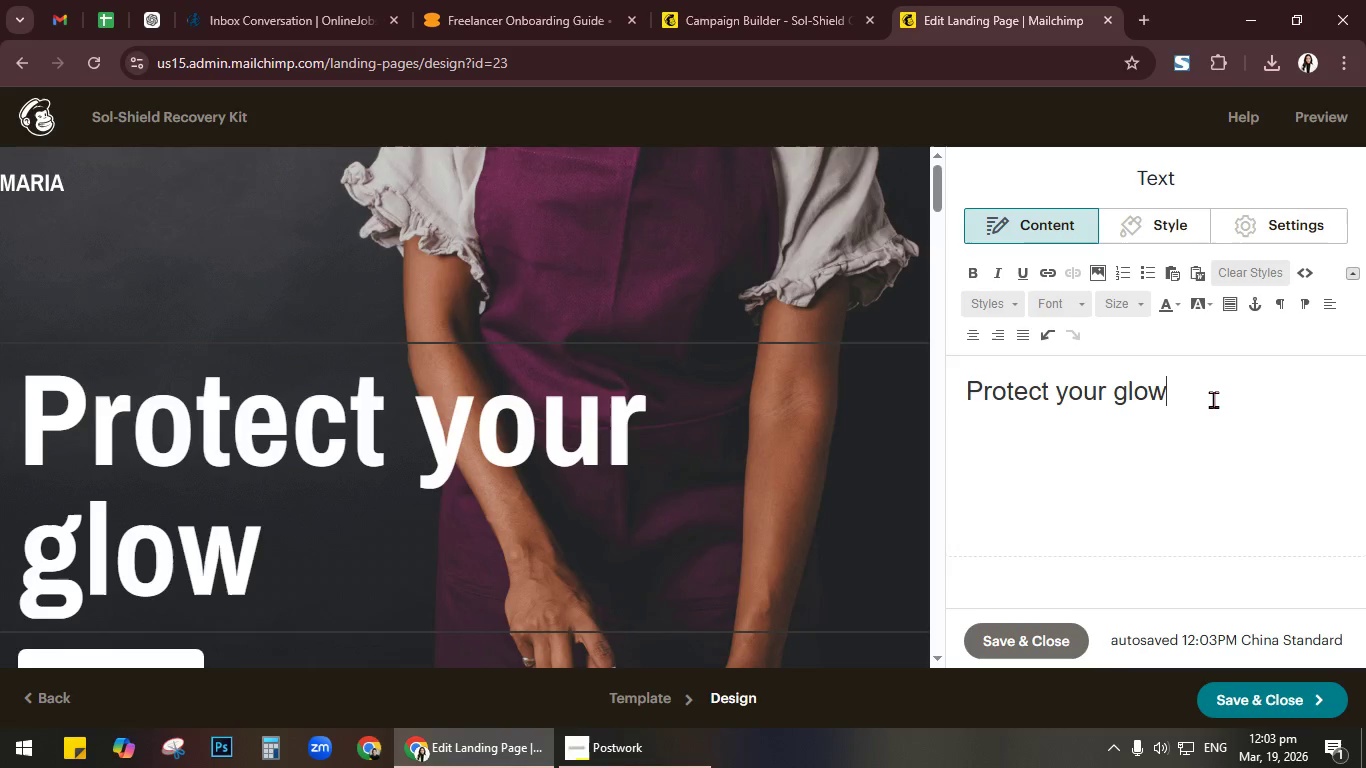 
key(Enter)
 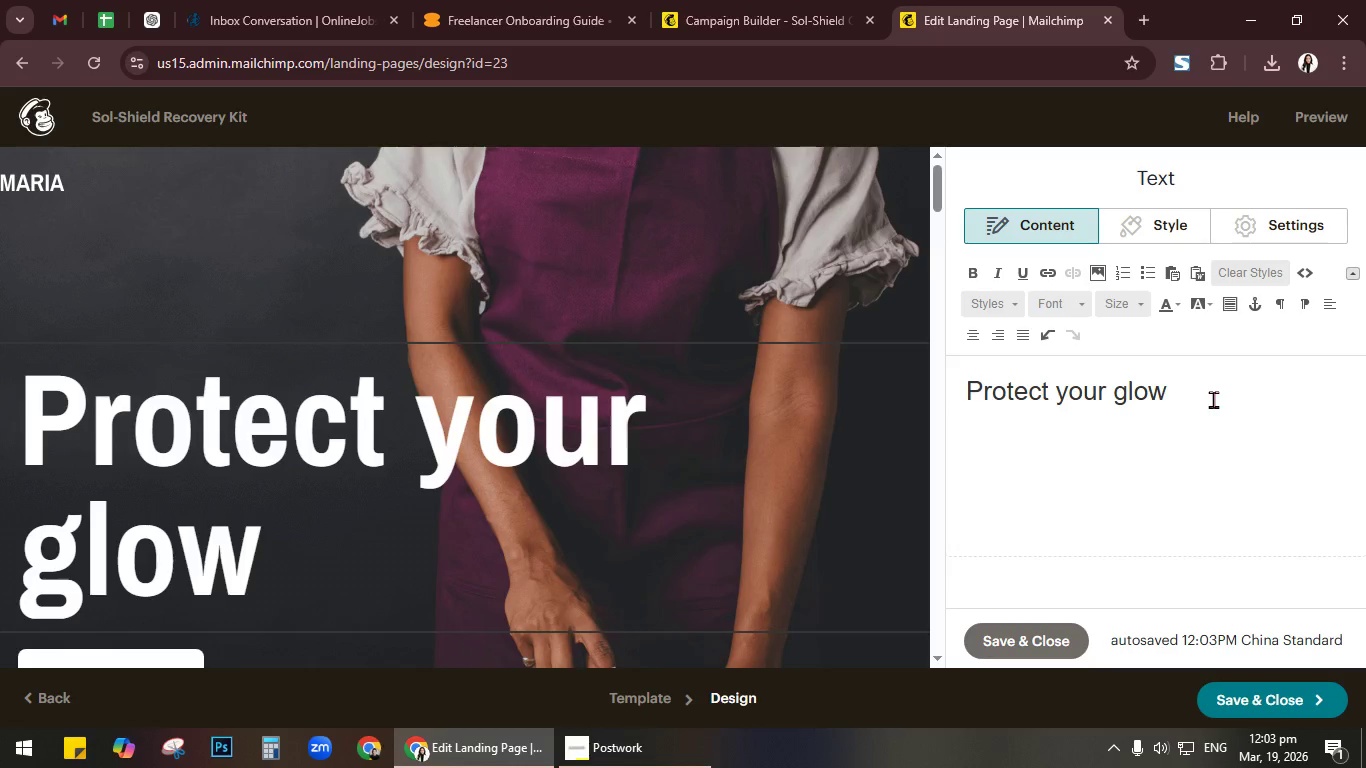 
type(Hela)
key(Backspace)
key(Backspace)
key(Backspace)
key(Backspace)
key(Backspace)
 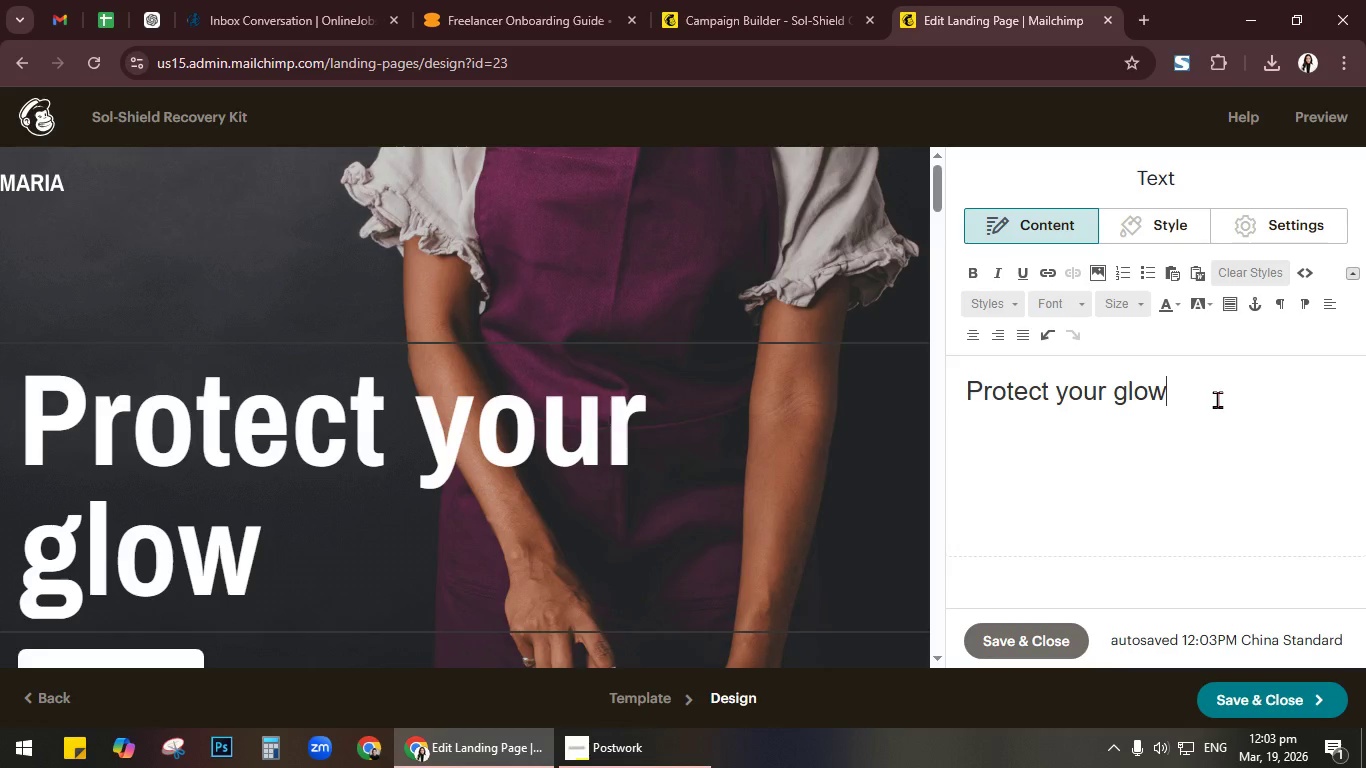 
scroll: coordinate [1225, 396], scroll_direction: down, amount: 1.0
 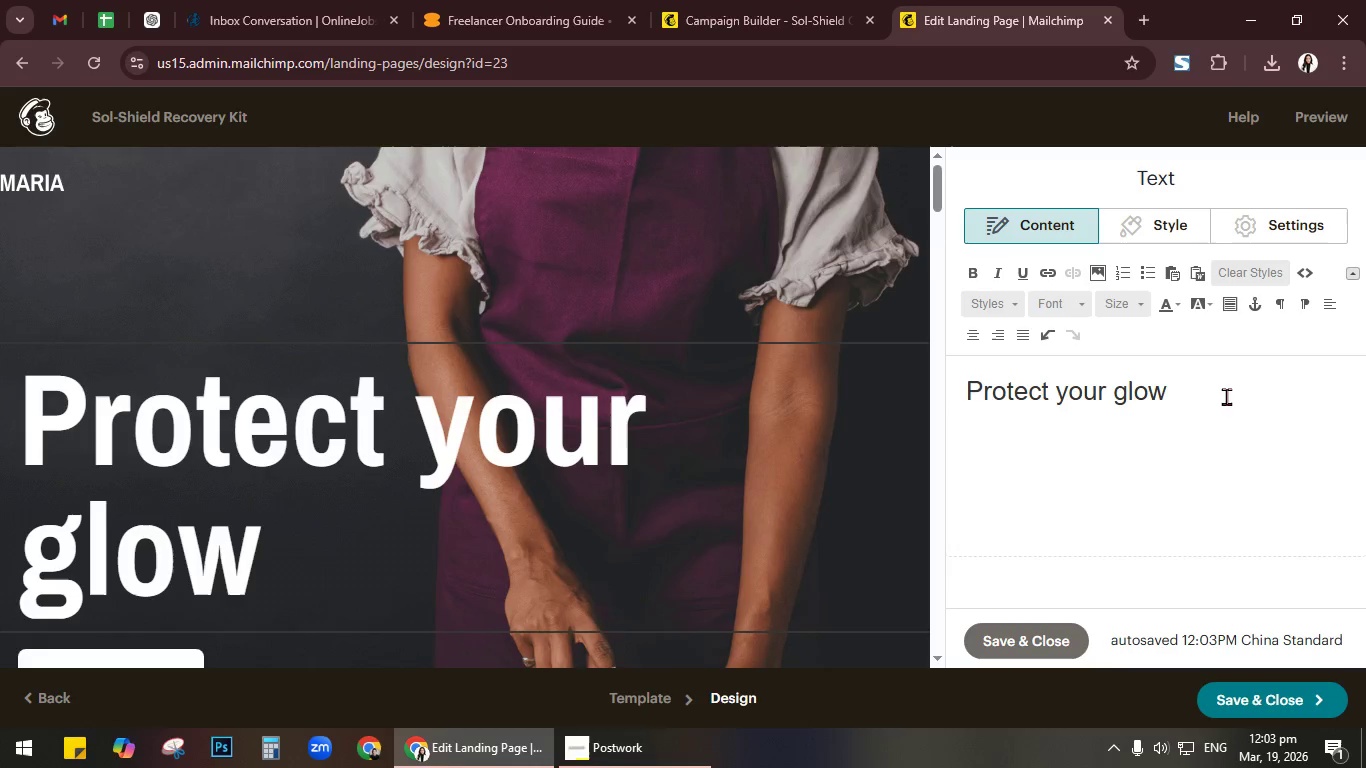 
key(Enter)
 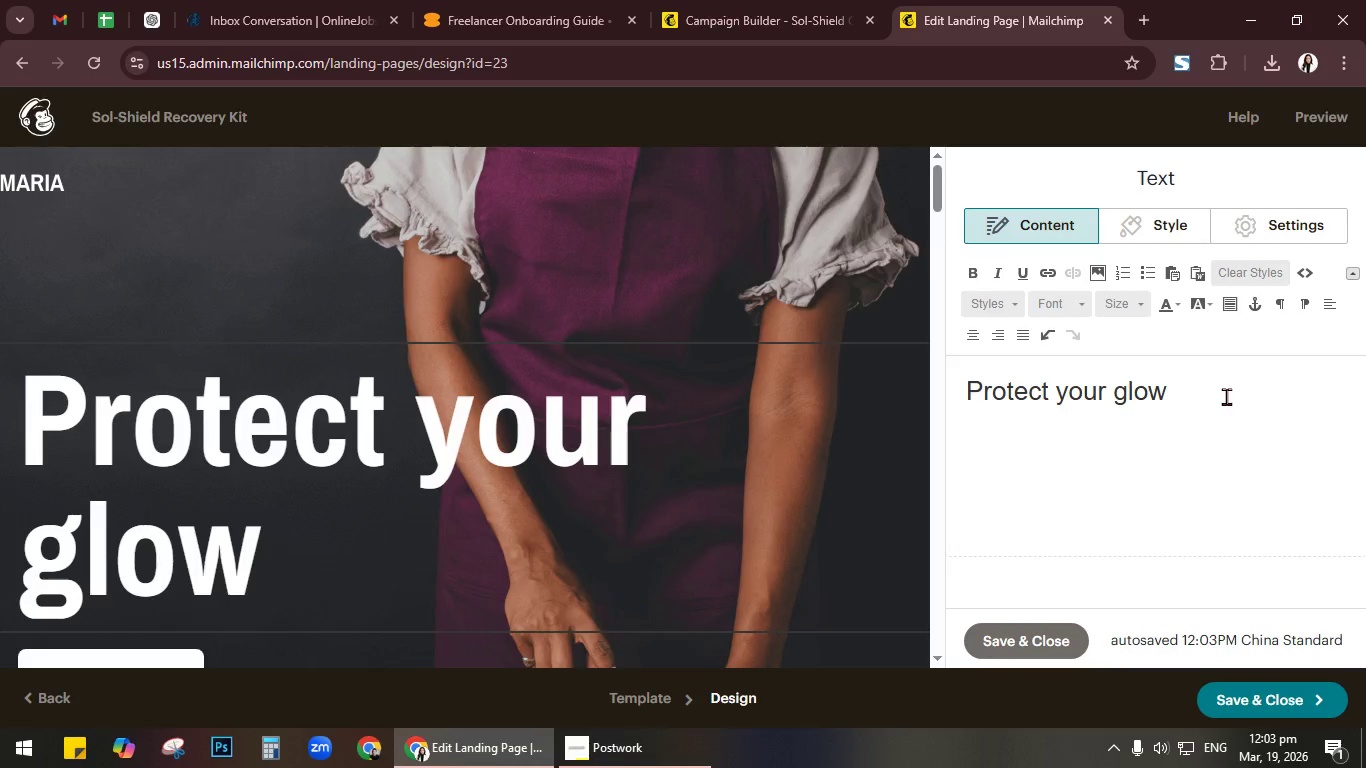 
key(Backspace)
 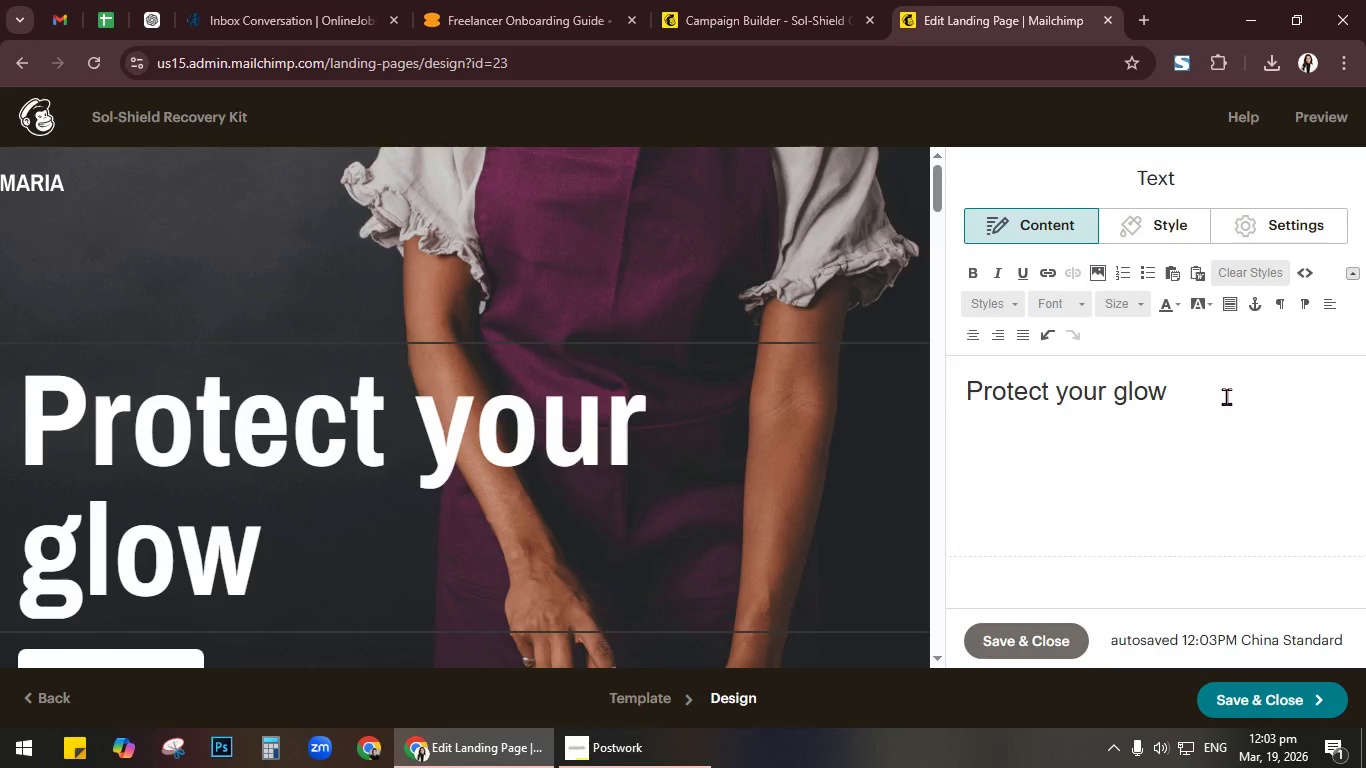 
wait(5.38)
 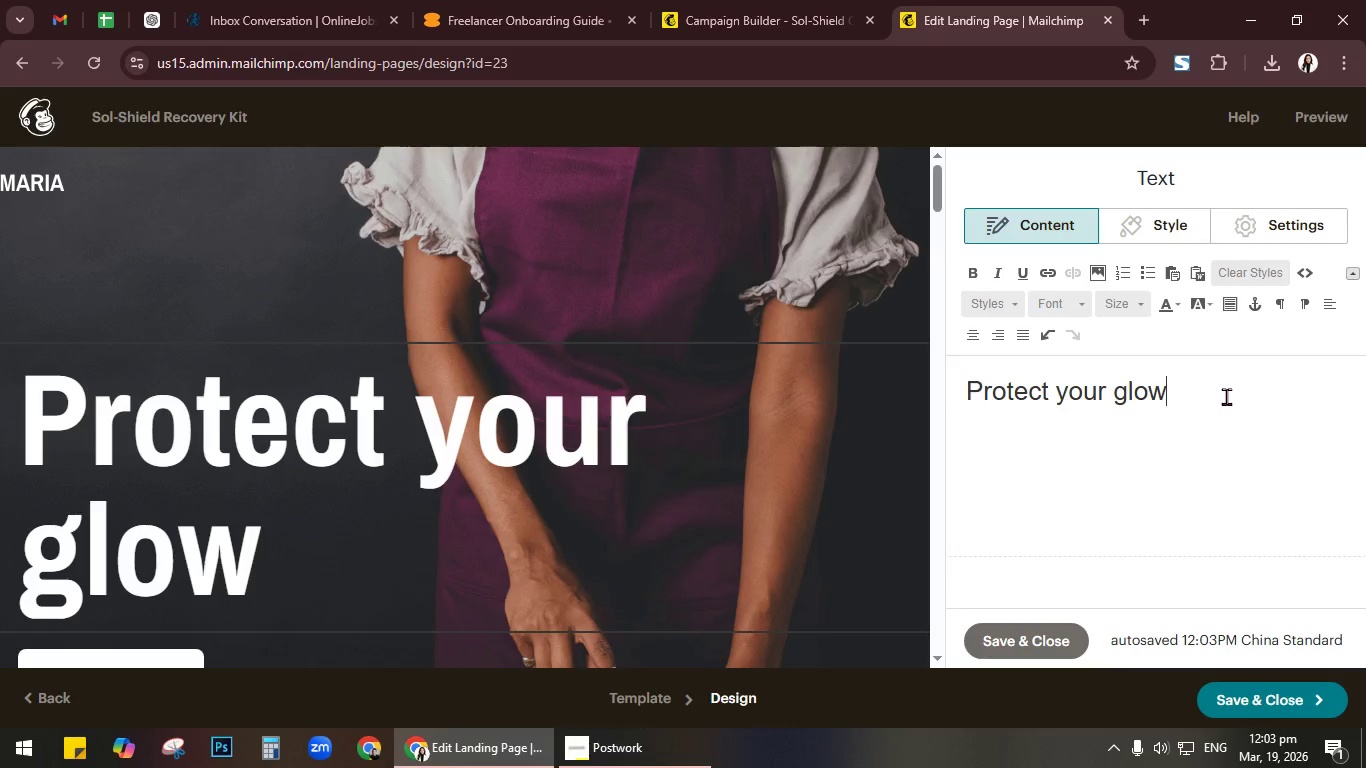 
key(Shift+Enter)
 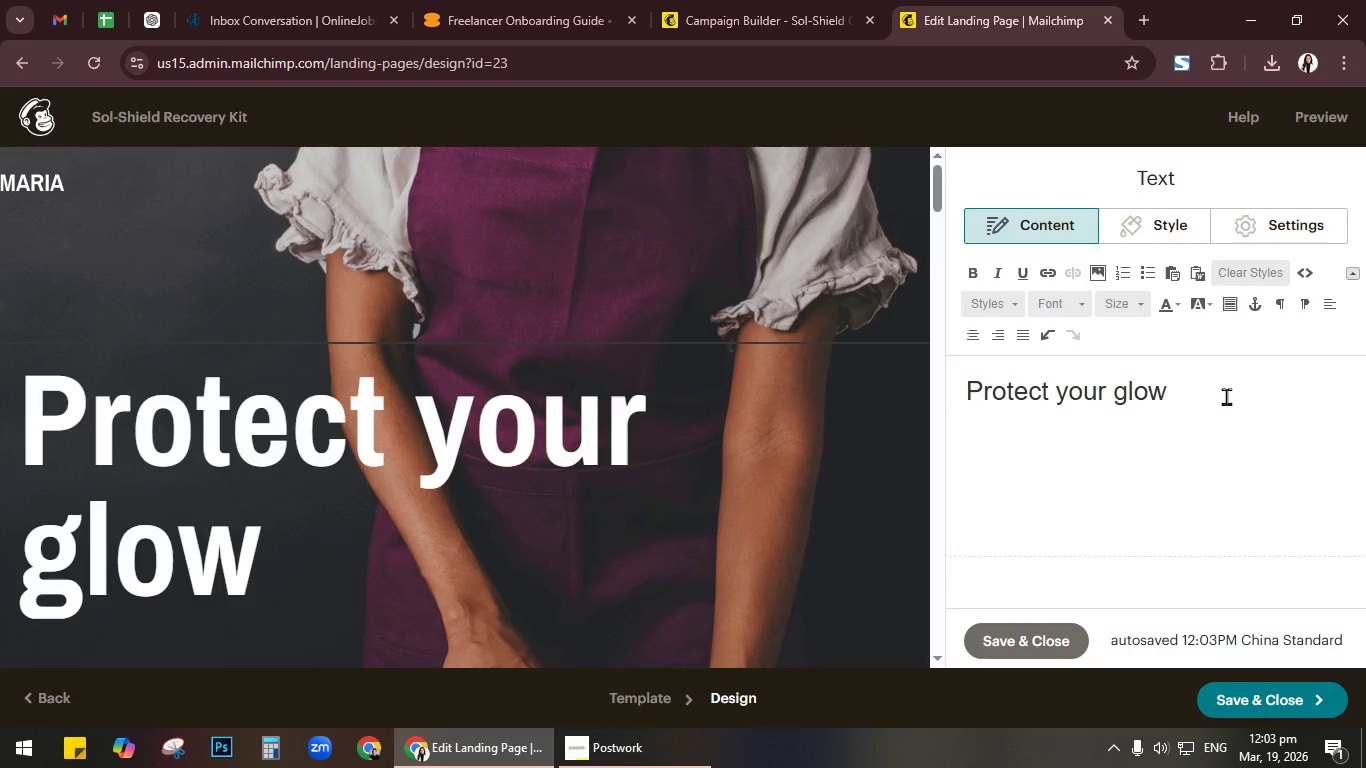 
type(Heal with)
 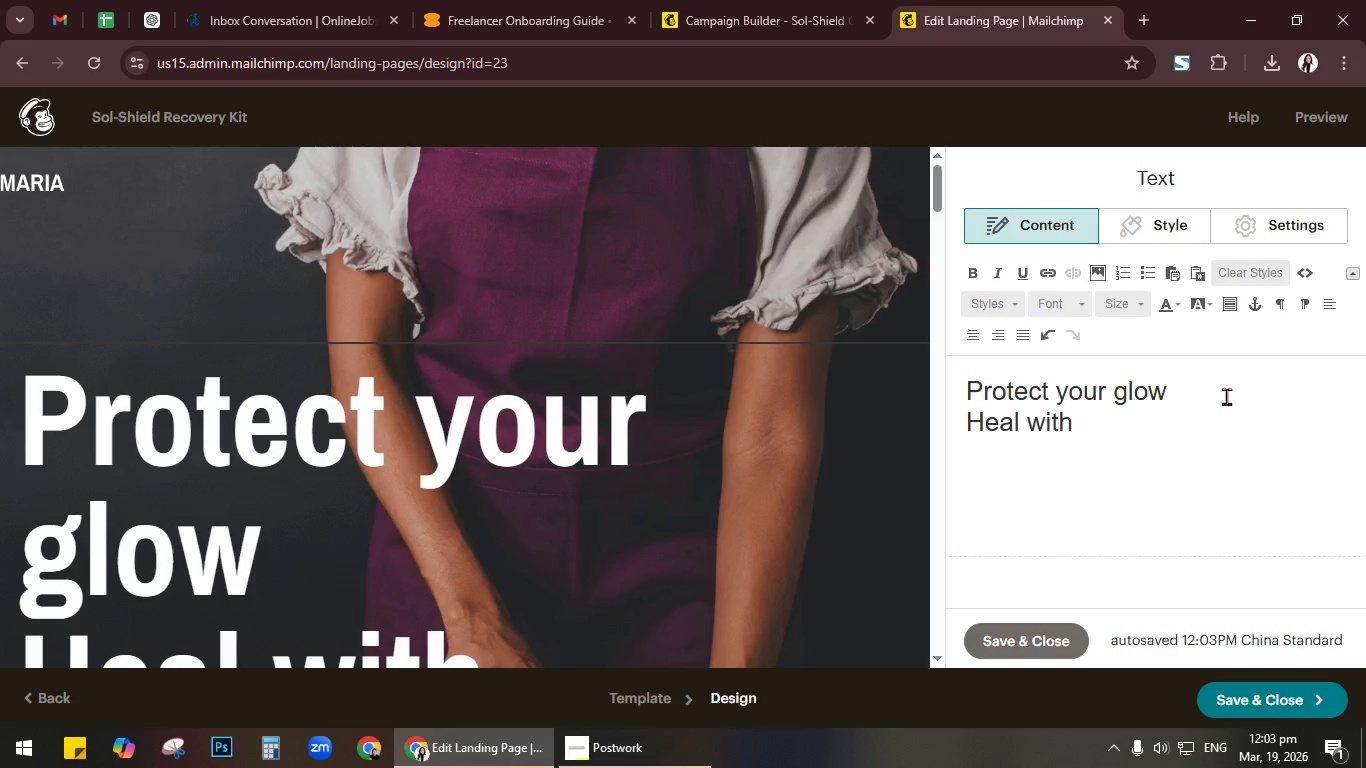 
type( confidence)
 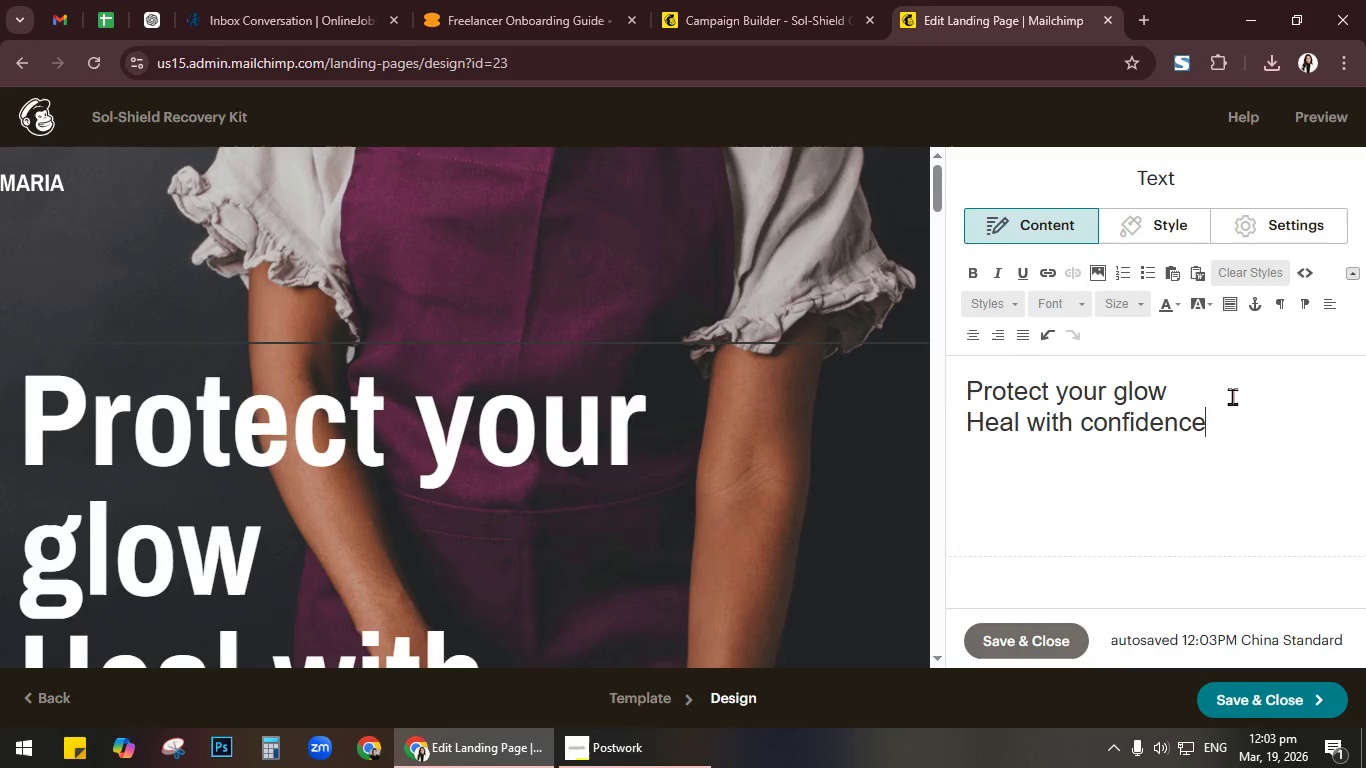 
scroll: coordinate [860, 354], scroll_direction: down, amount: 4.0
 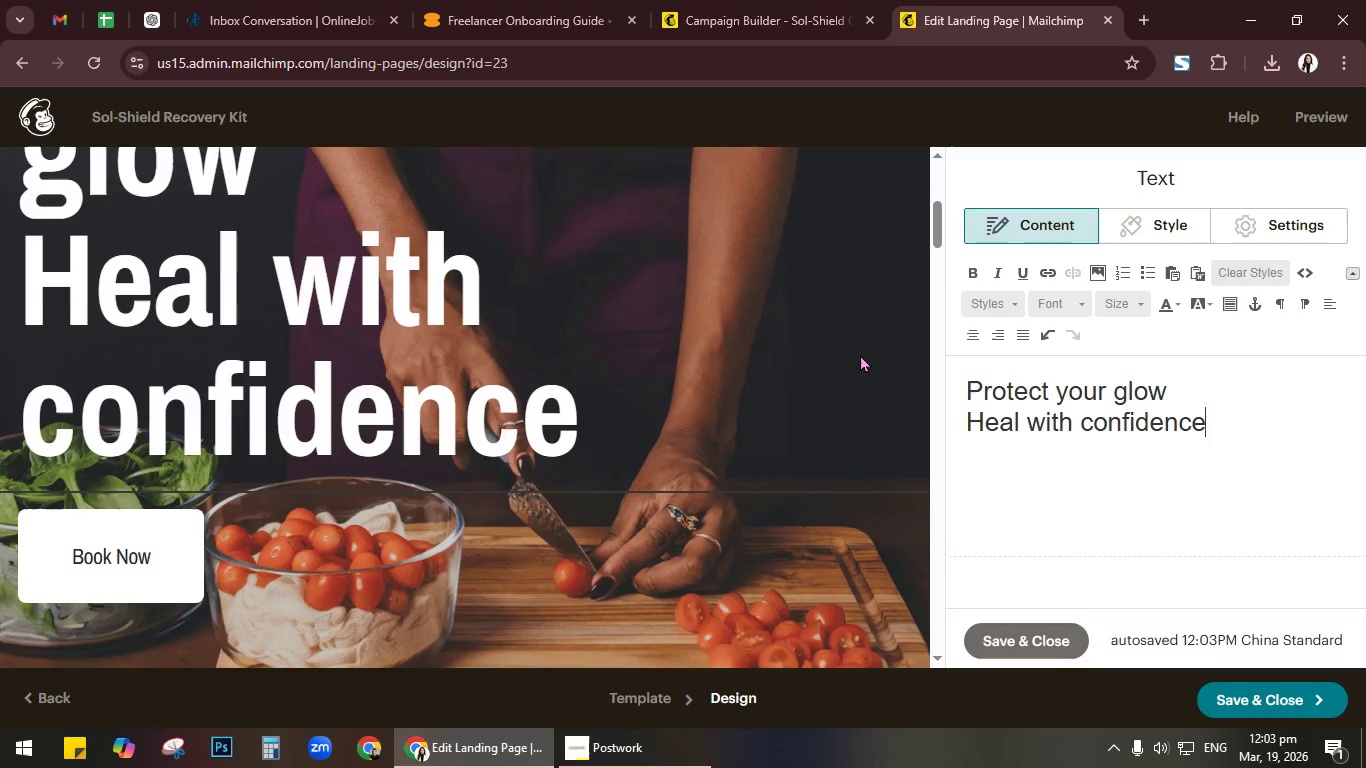 
scroll: coordinate [860, 354], scroll_direction: up, amount: 4.0
 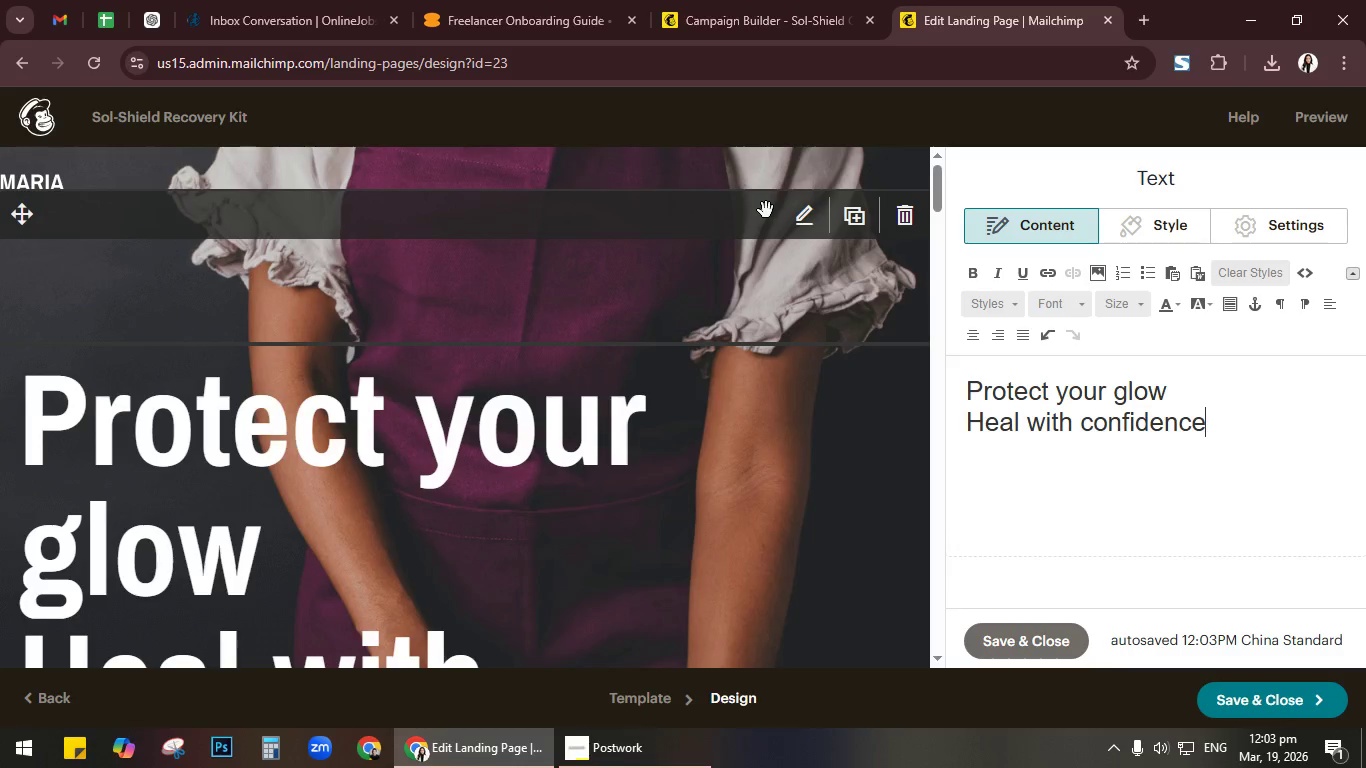 
left_click([503, 218])
 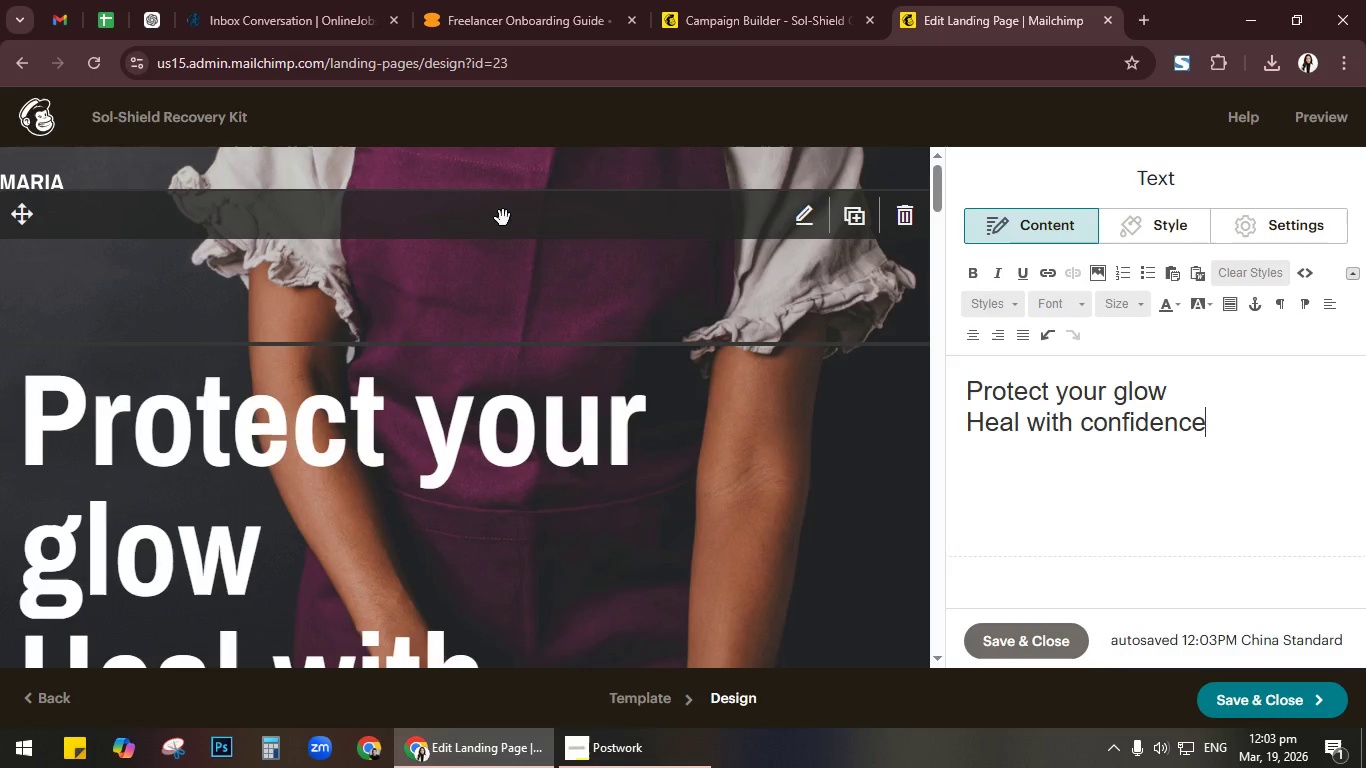 
left_click_drag(start_coordinate=[503, 218], to_coordinate=[502, 186])
 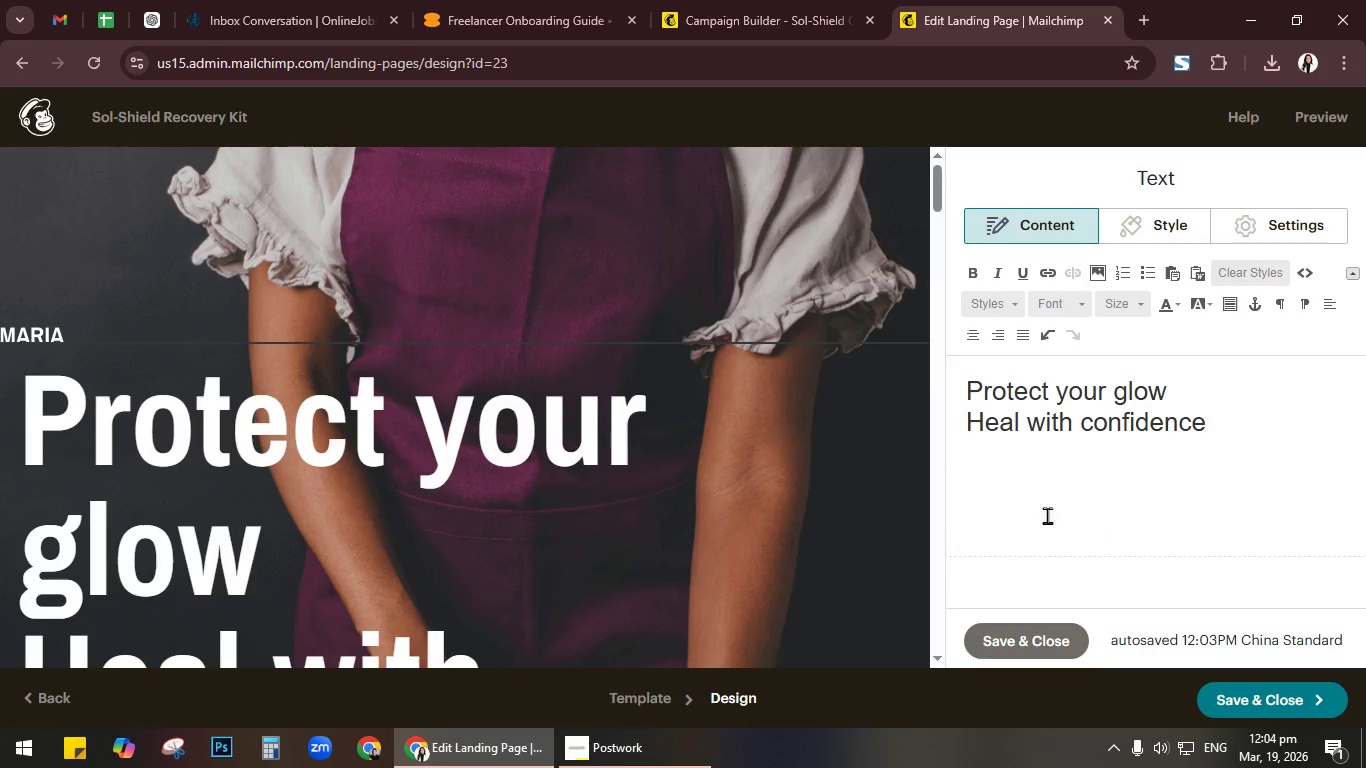 
key(Control+Z)
 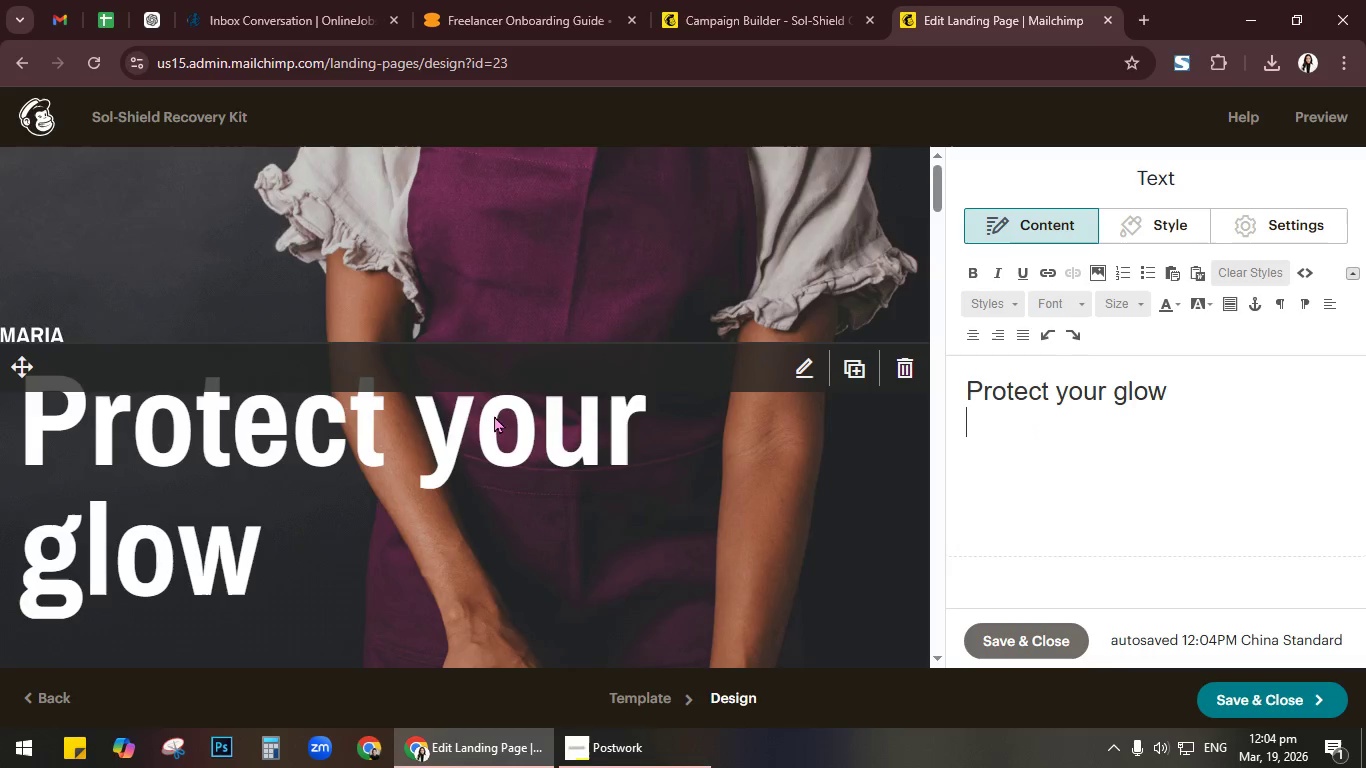 
key(Control+Z)
 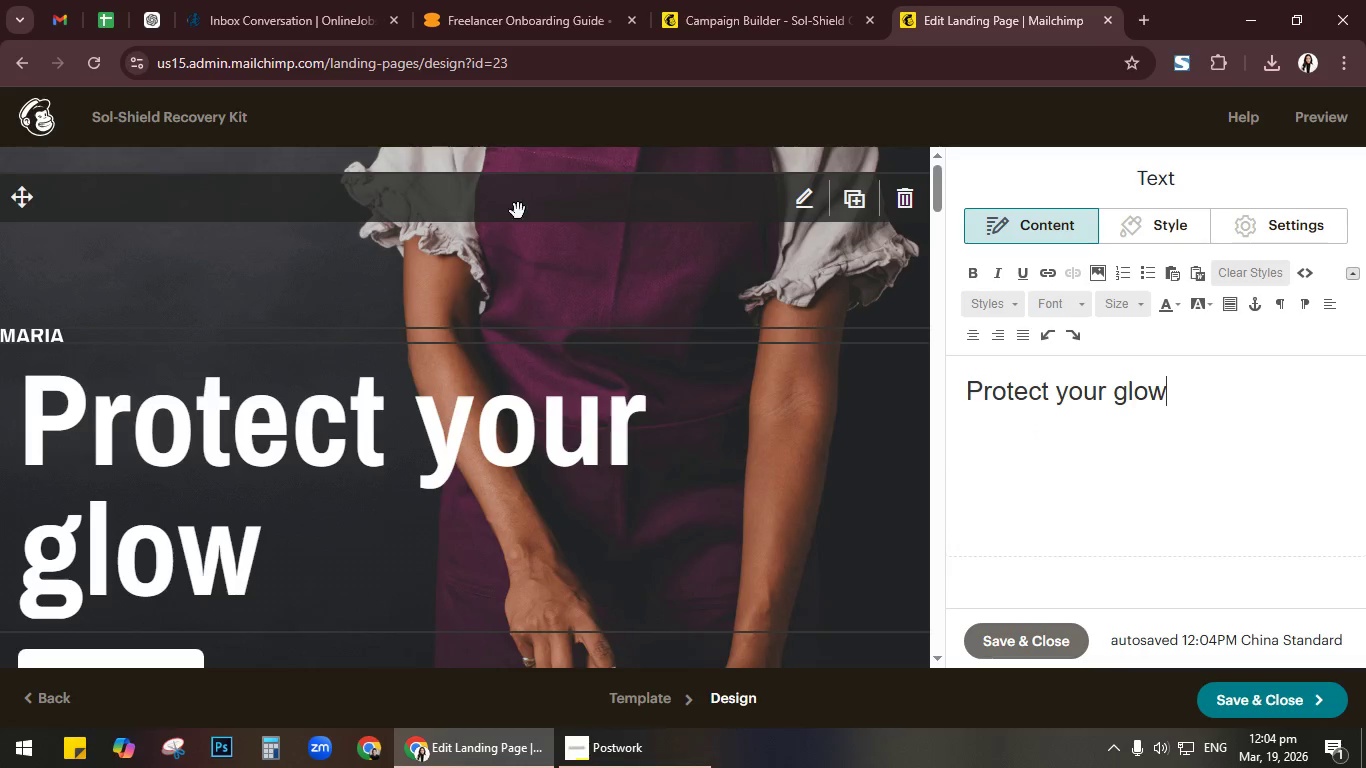 
left_click([550, 260])
 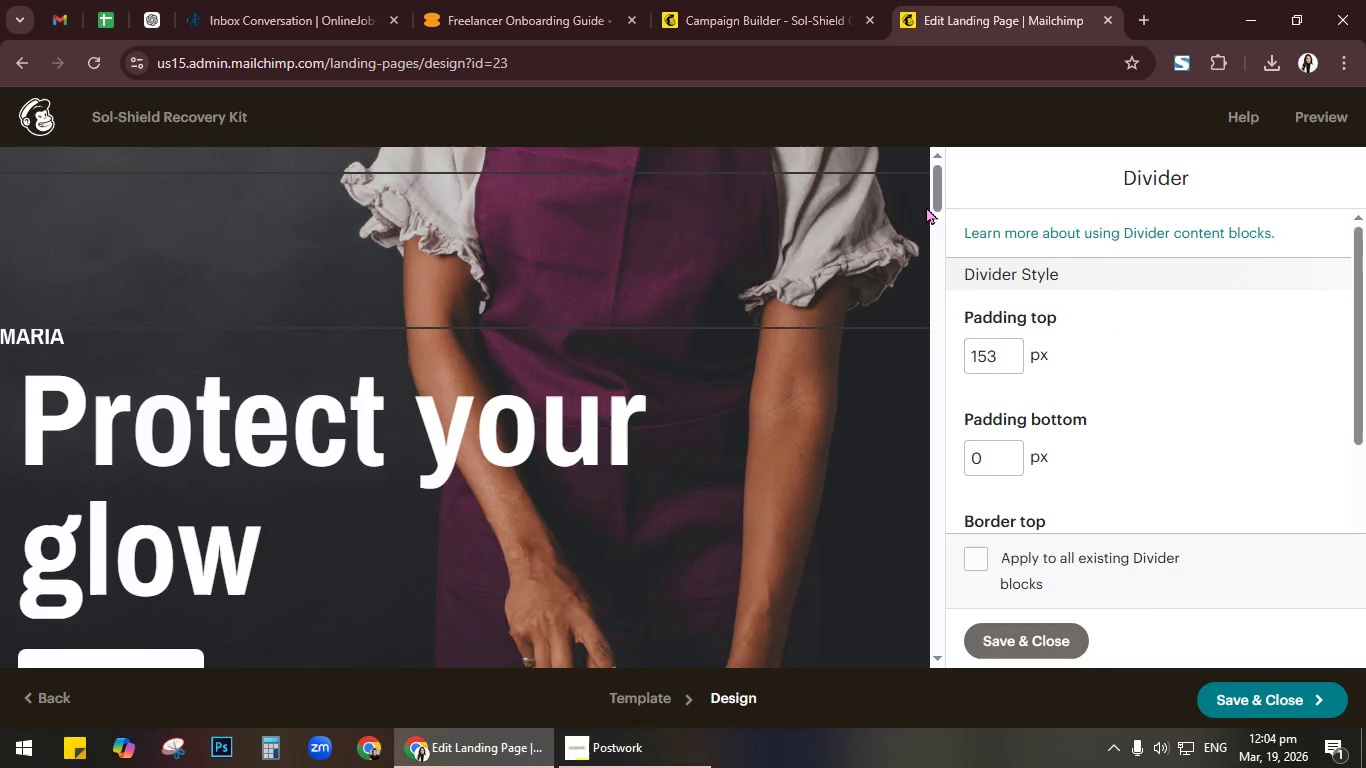 
left_click([907, 196])
 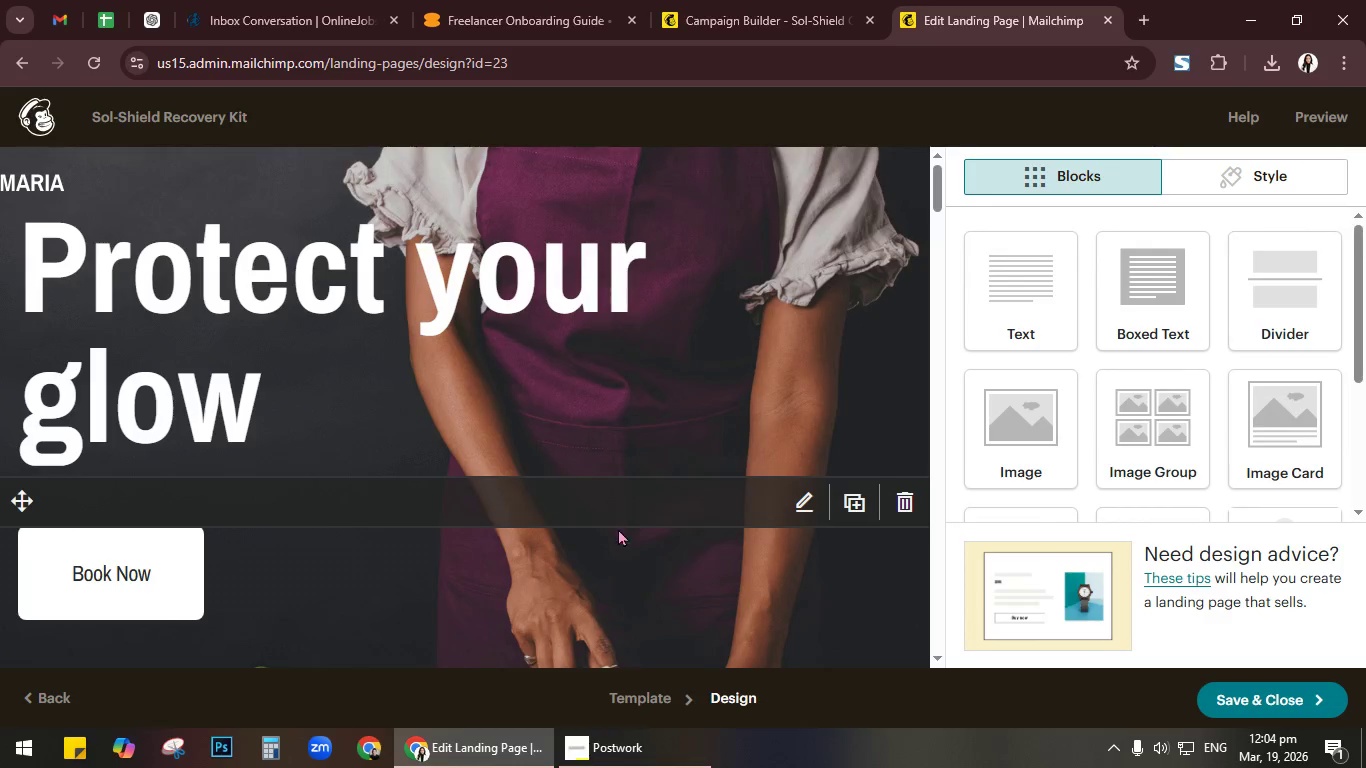 
wait(6.83)
 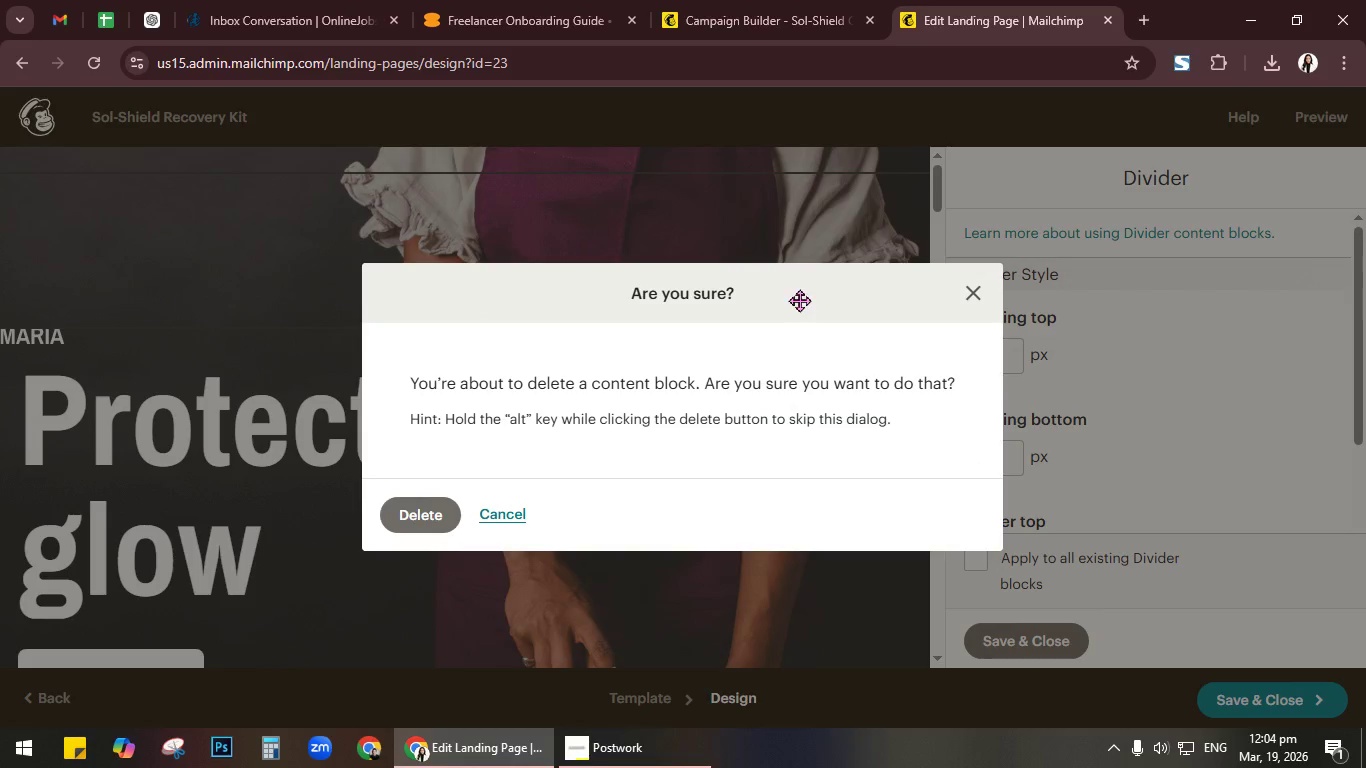 
left_click([558, 280])
 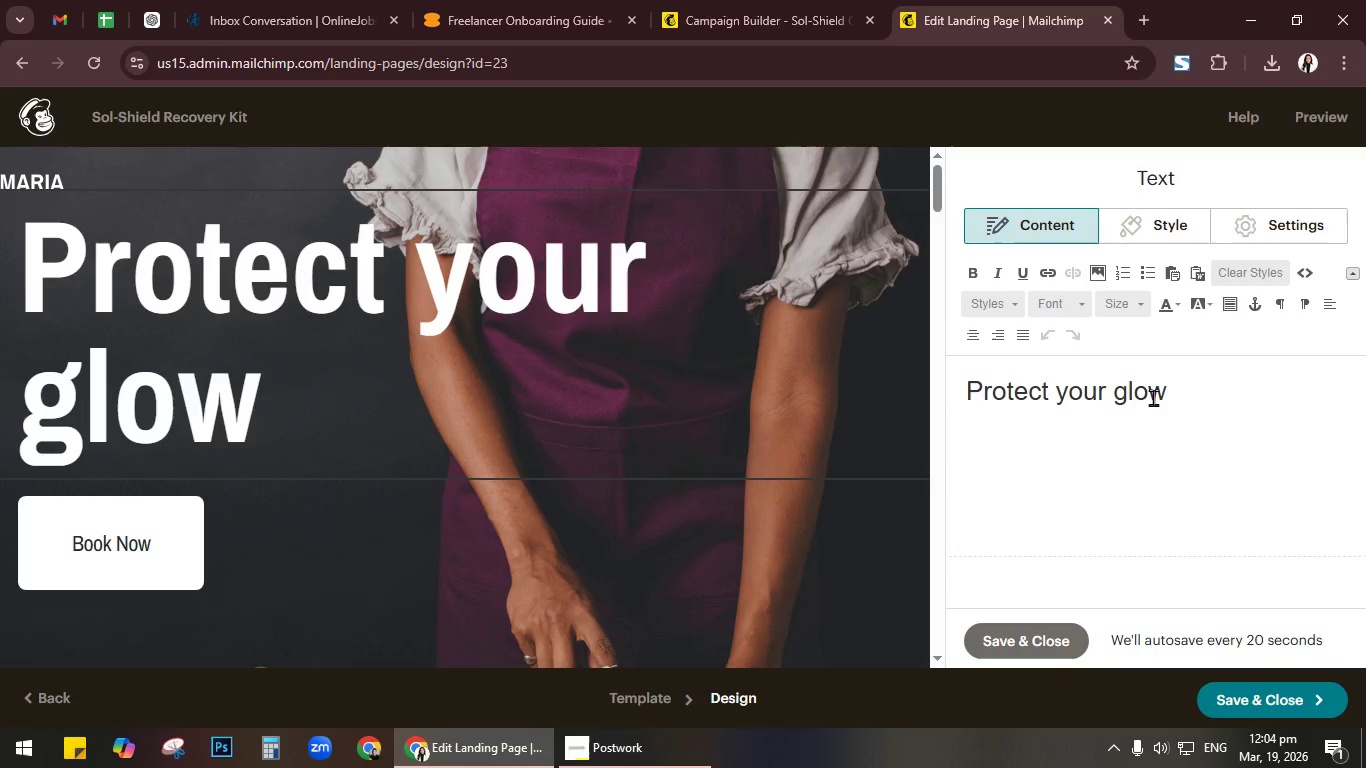 
left_click([1182, 391])
 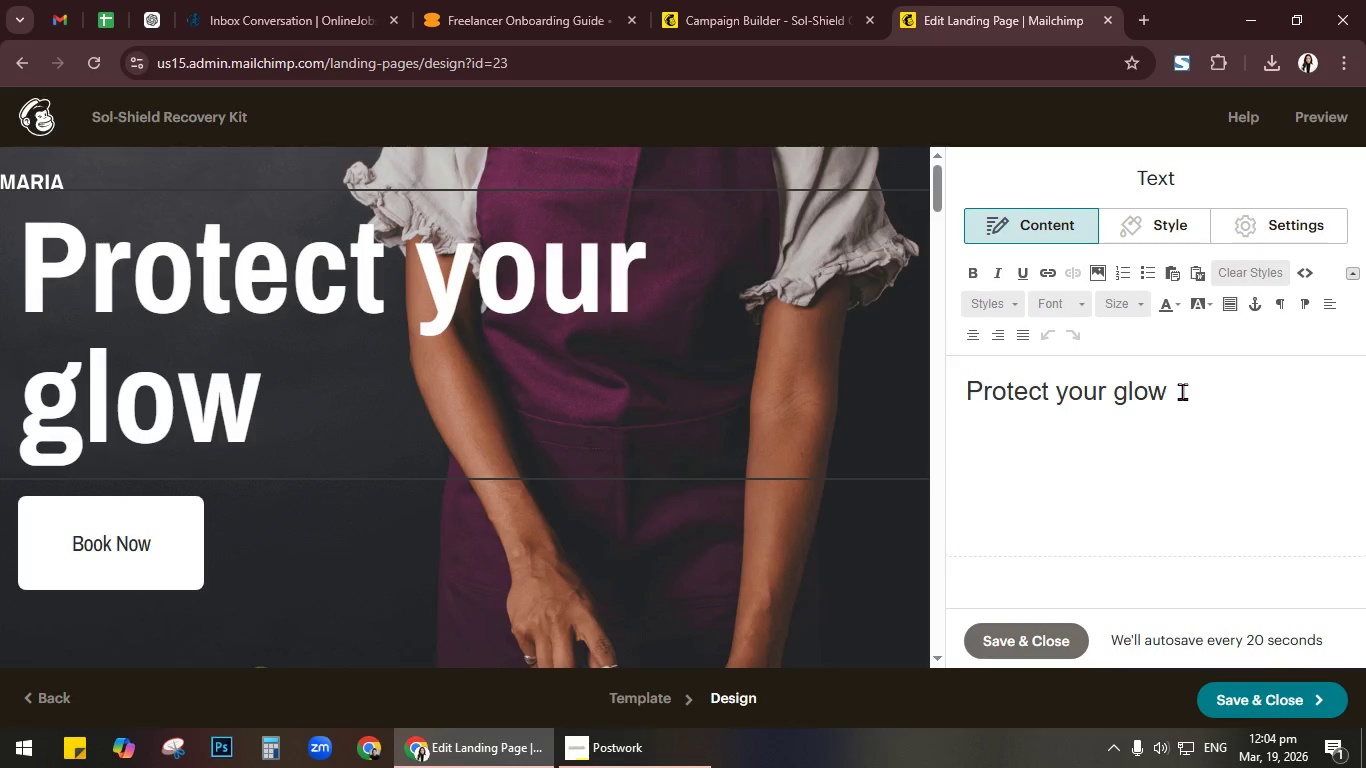 
key(Shift+Enter)
 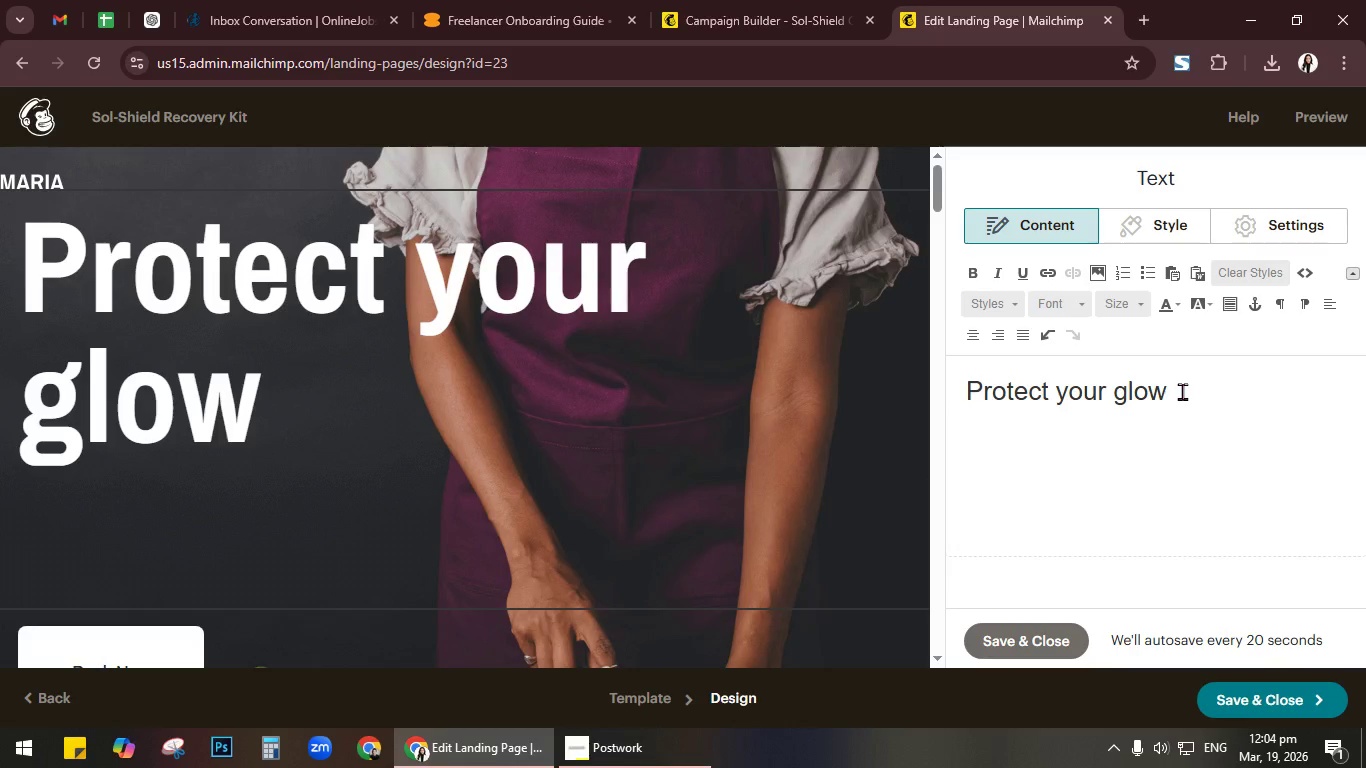 
type(Heal with )
 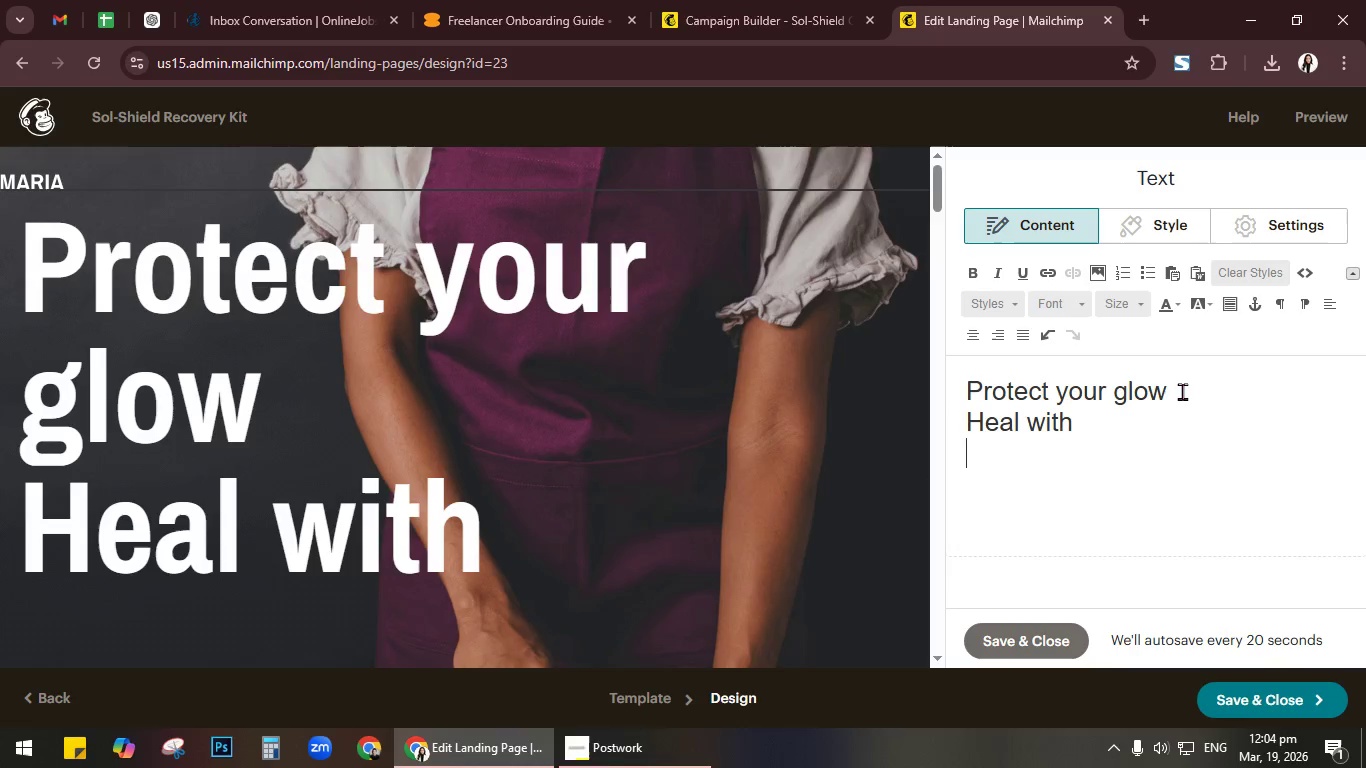 
key(Shift+Enter)
 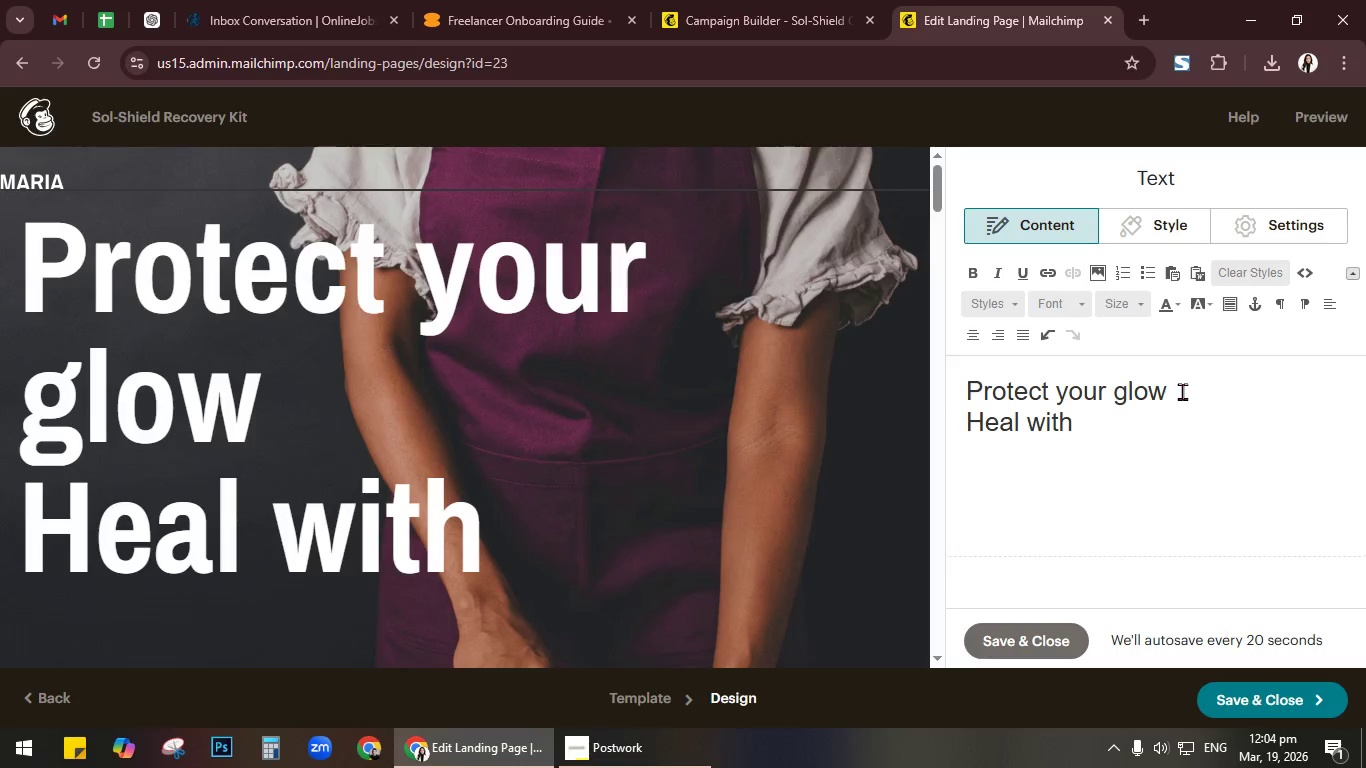 
type(Confidence)
 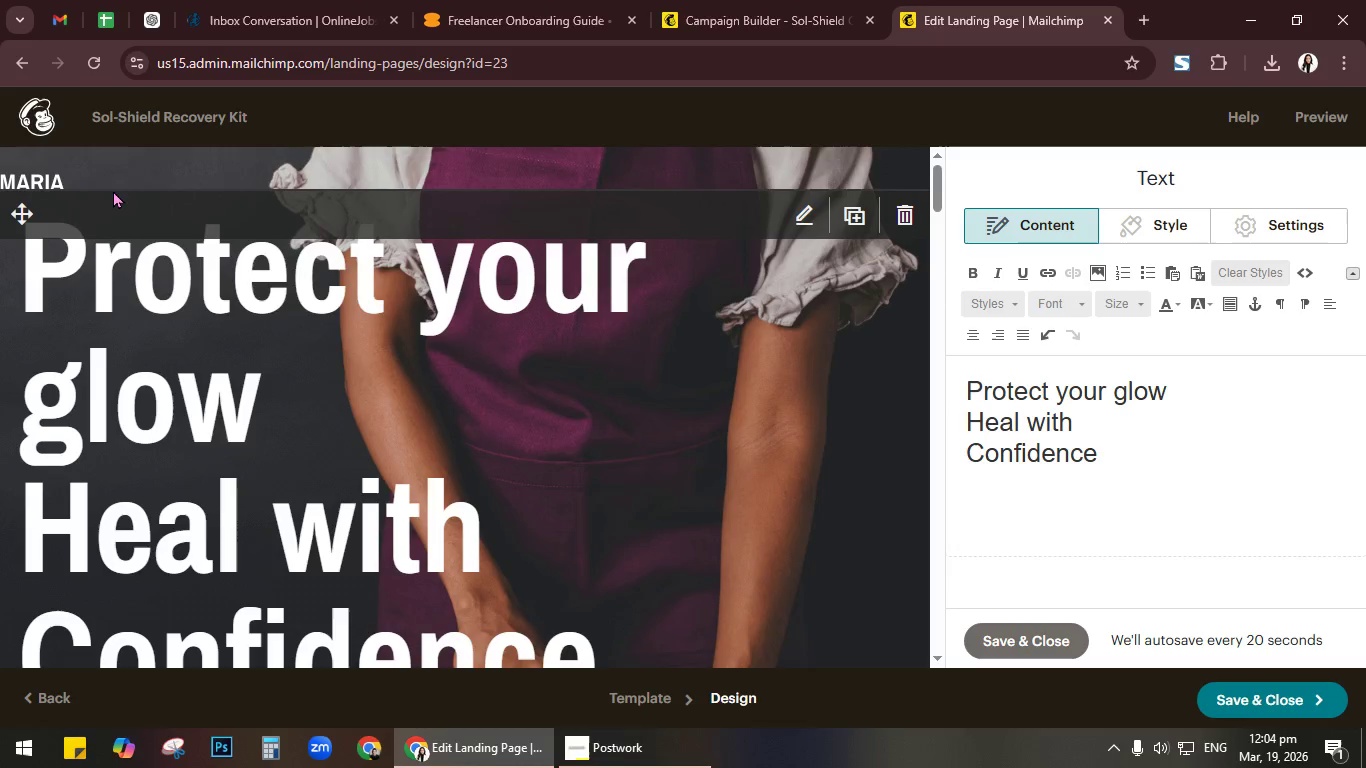 
left_click_drag(start_coordinate=[23, 215], to_coordinate=[0, 175])
 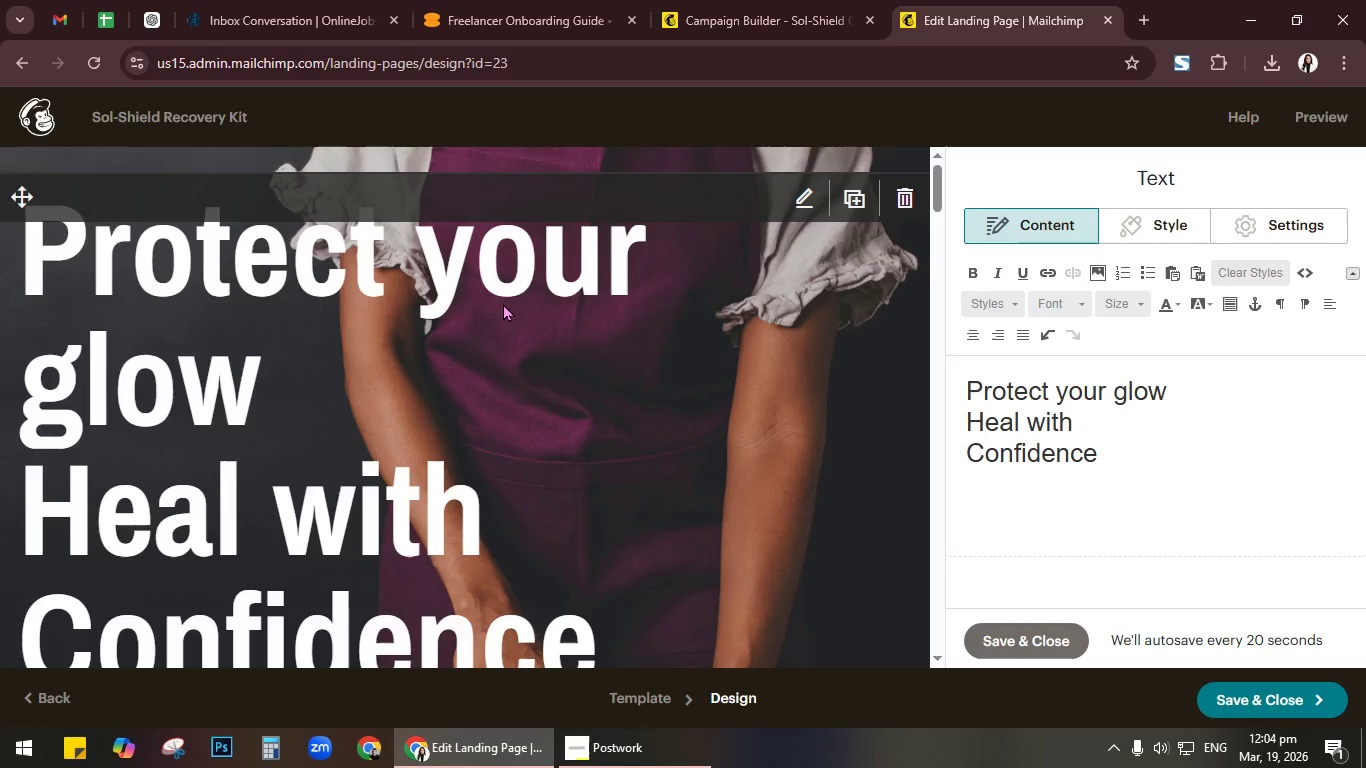 
left_click([583, 314])
 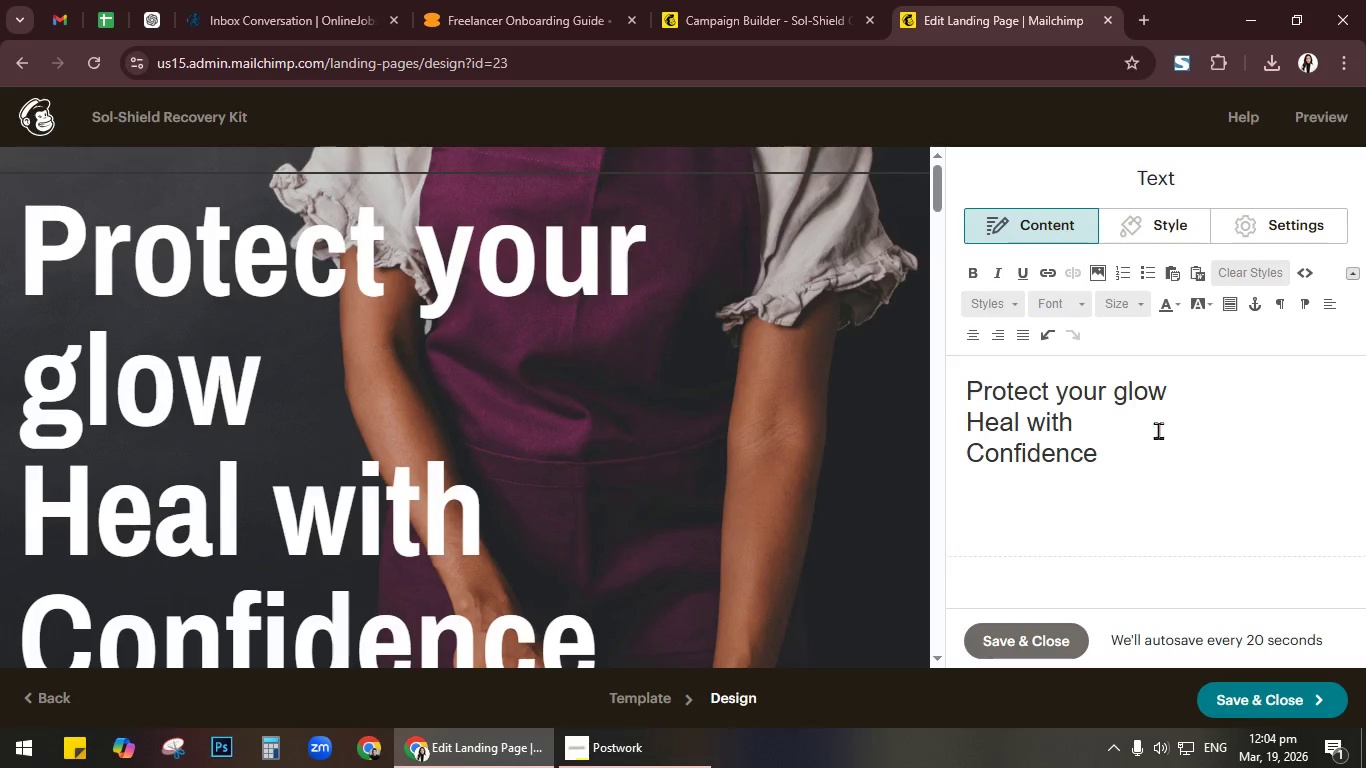 
left_click([1158, 453])
 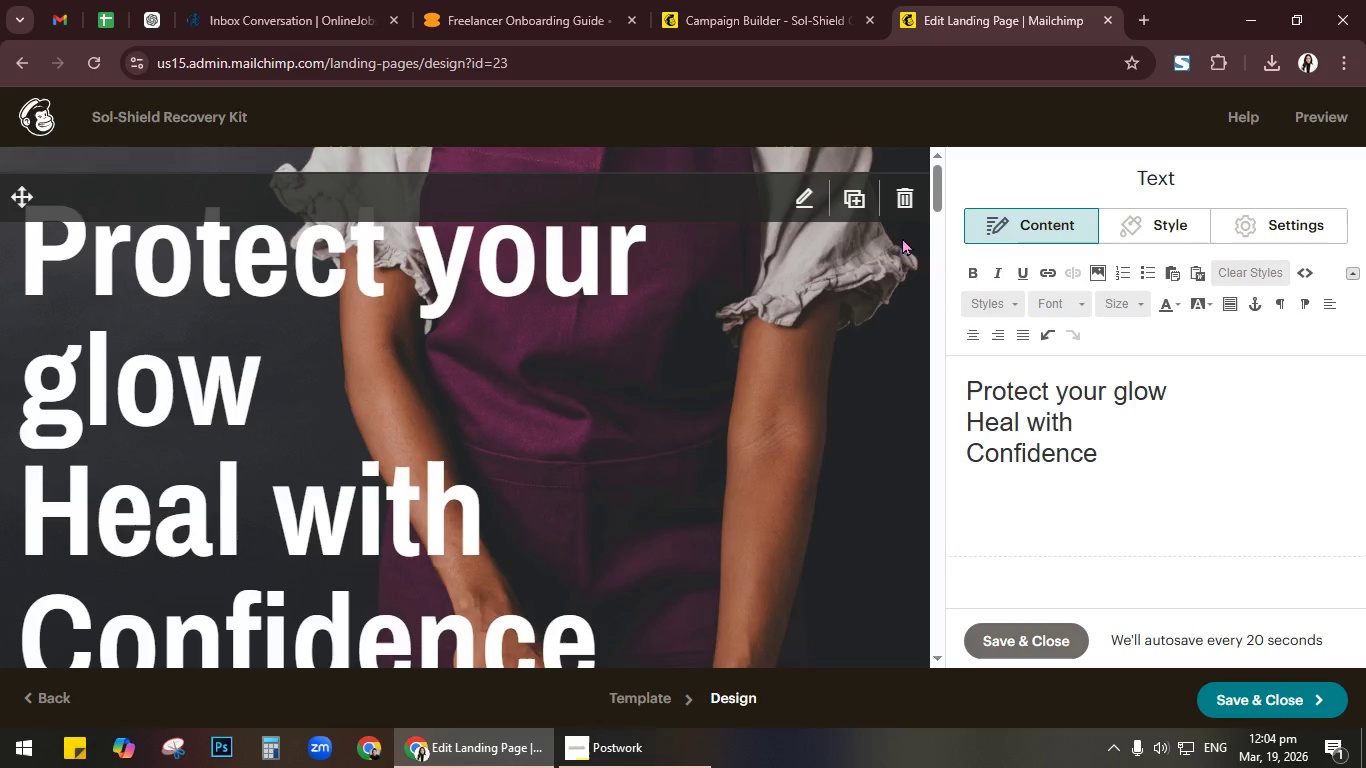 
left_click([841, 274])
 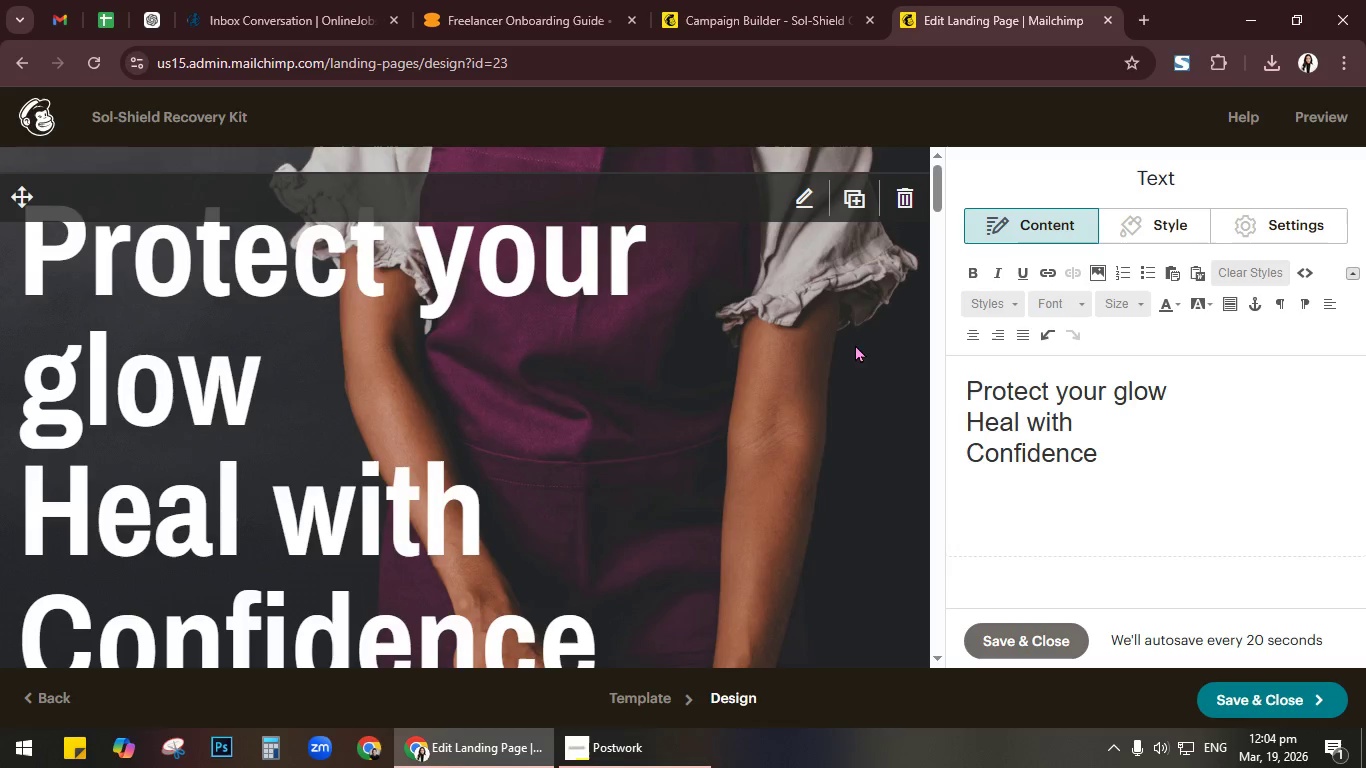 
left_click([855, 349])
 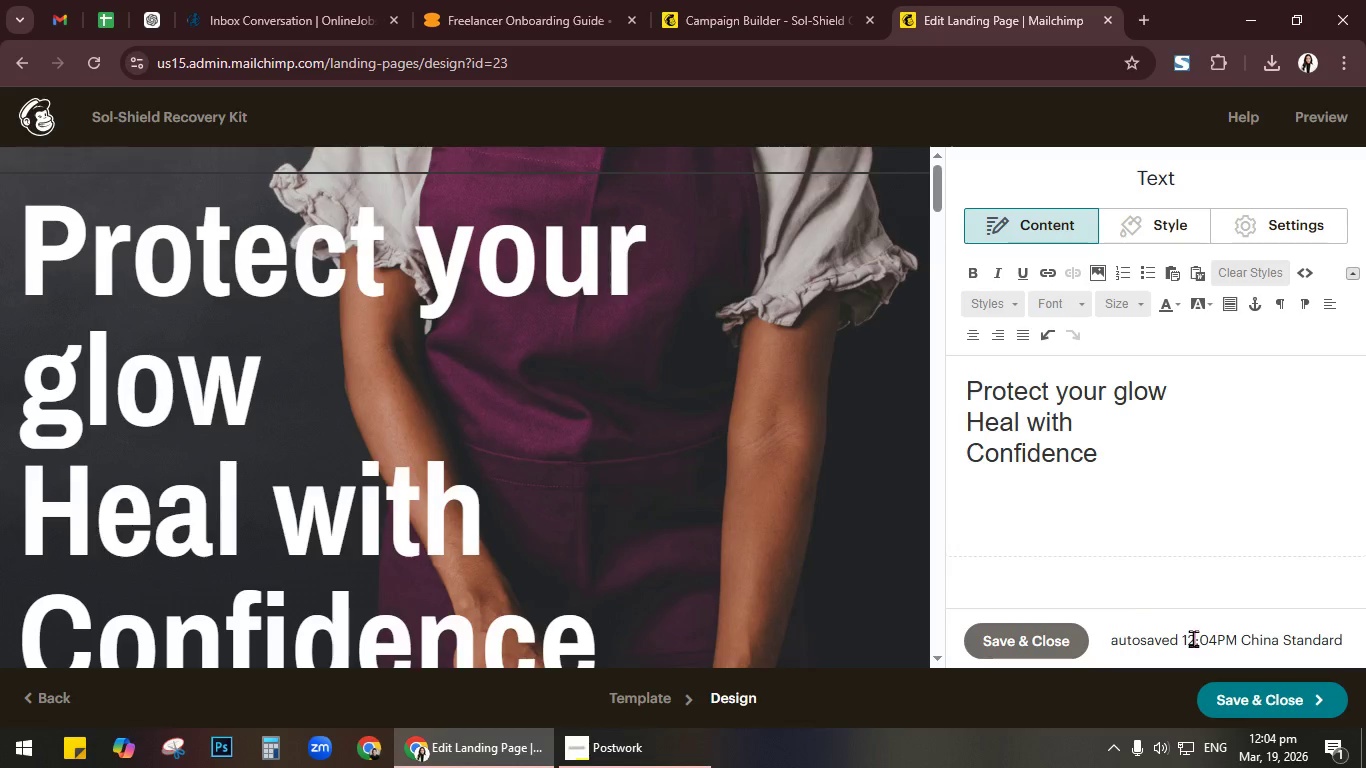 
left_click([880, 349])
 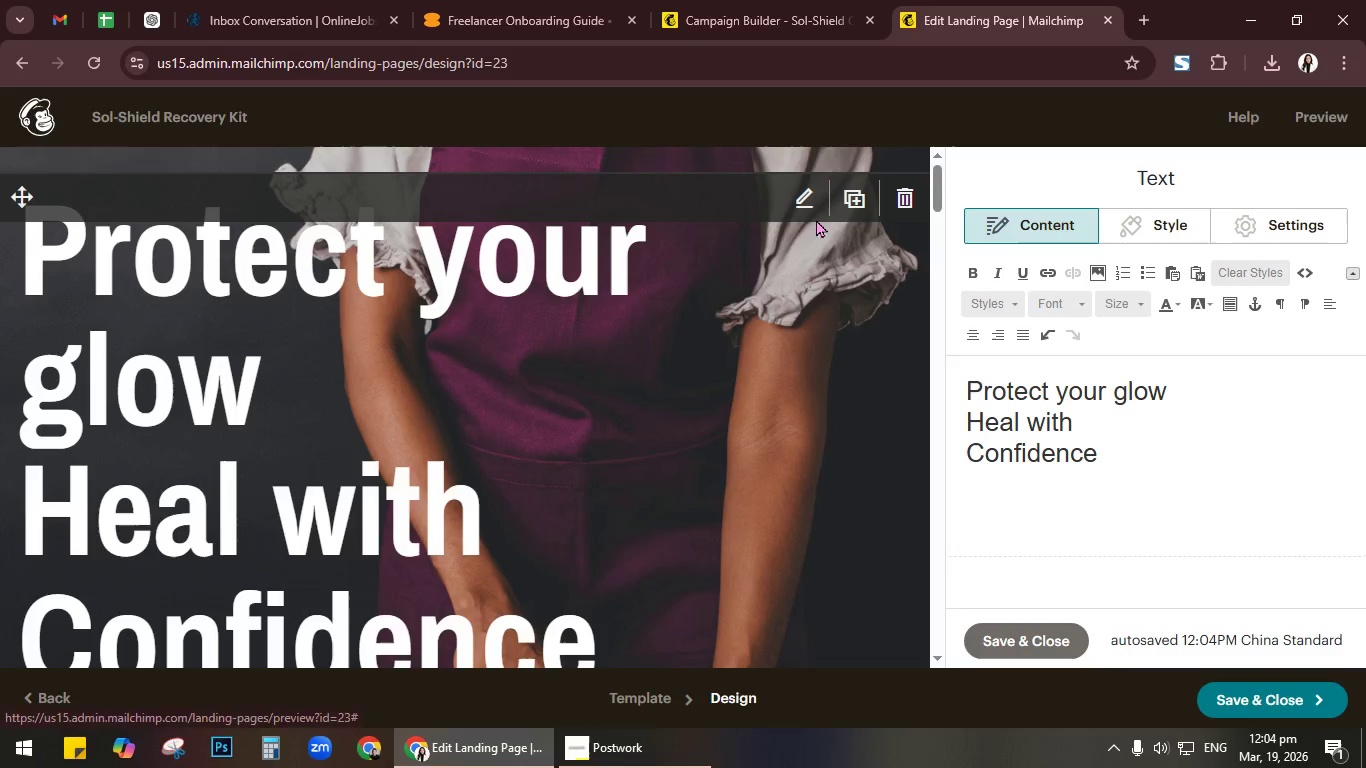 
left_click([712, 527])
 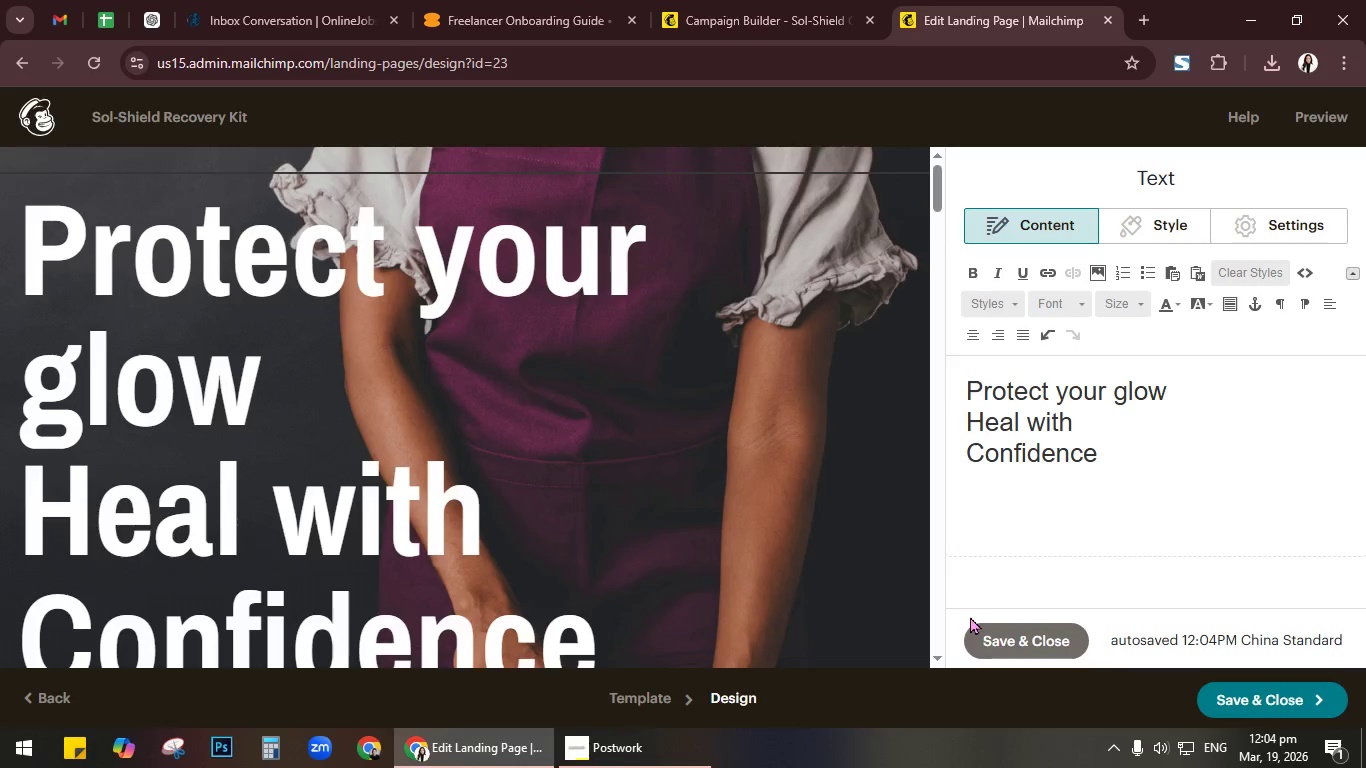 
left_click([997, 631])
 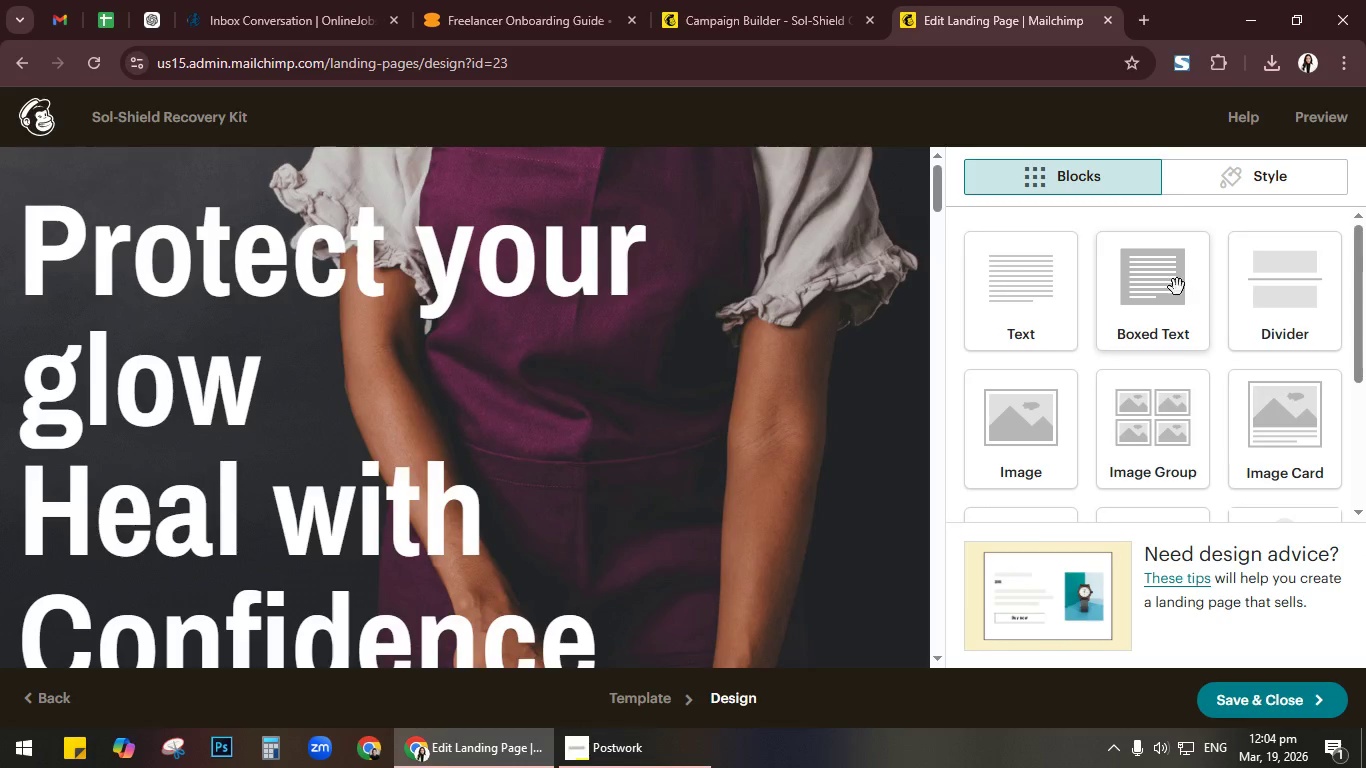 
left_click([765, 368])
 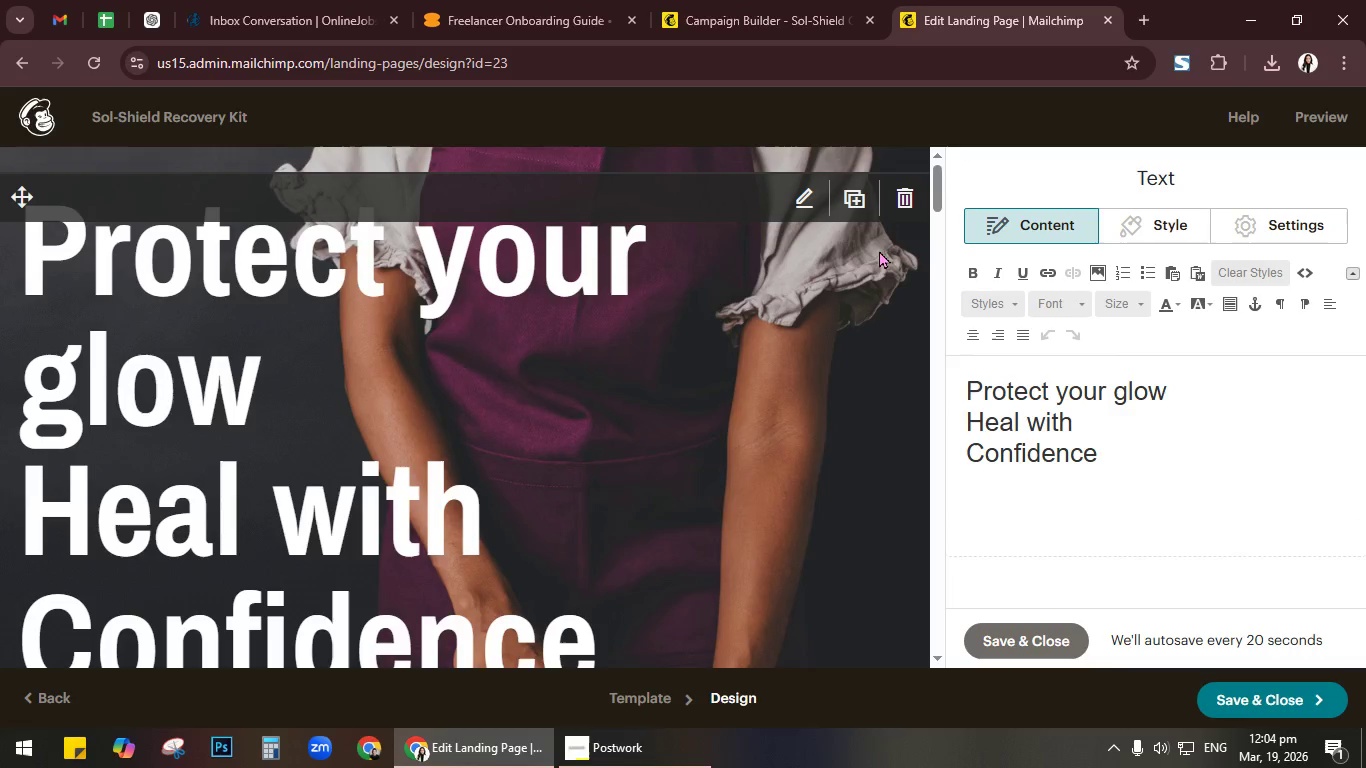 
left_click([1022, 640])
 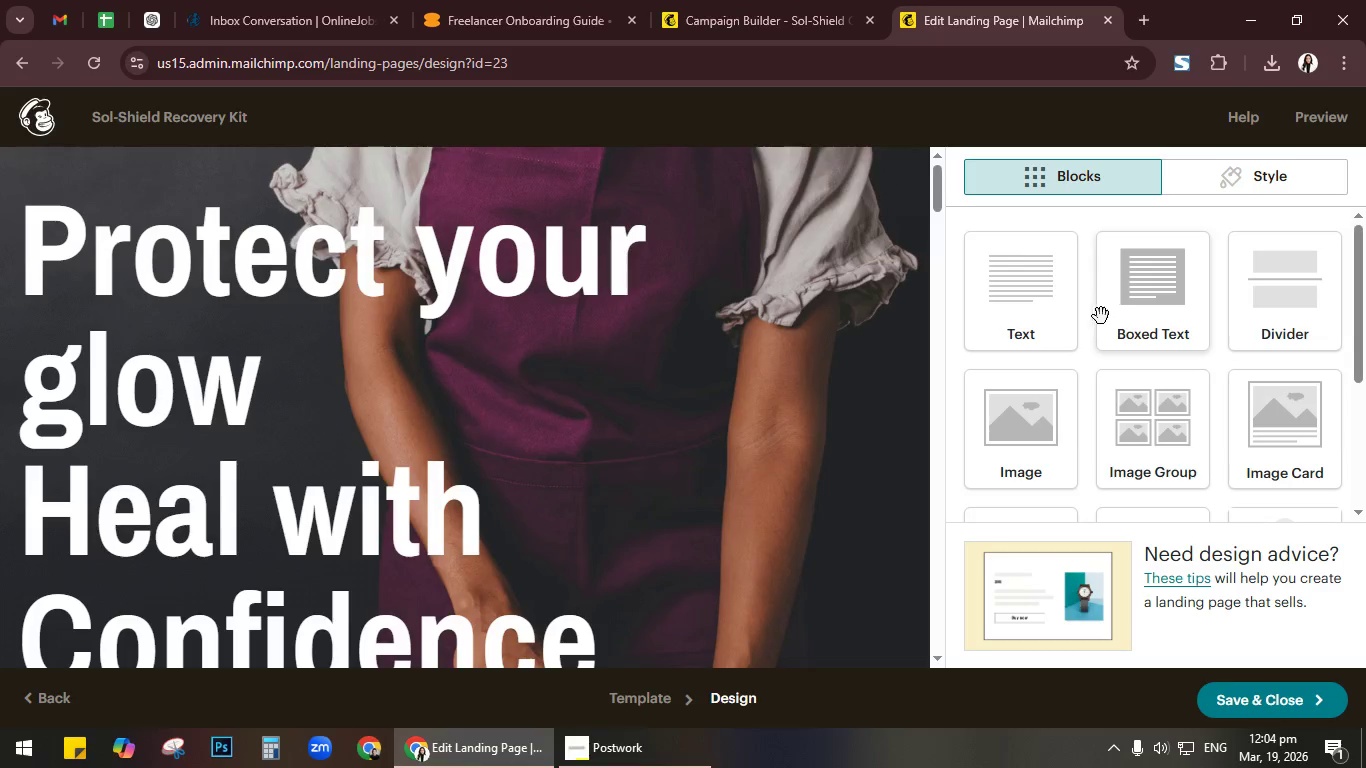 
left_click([1037, 400])
 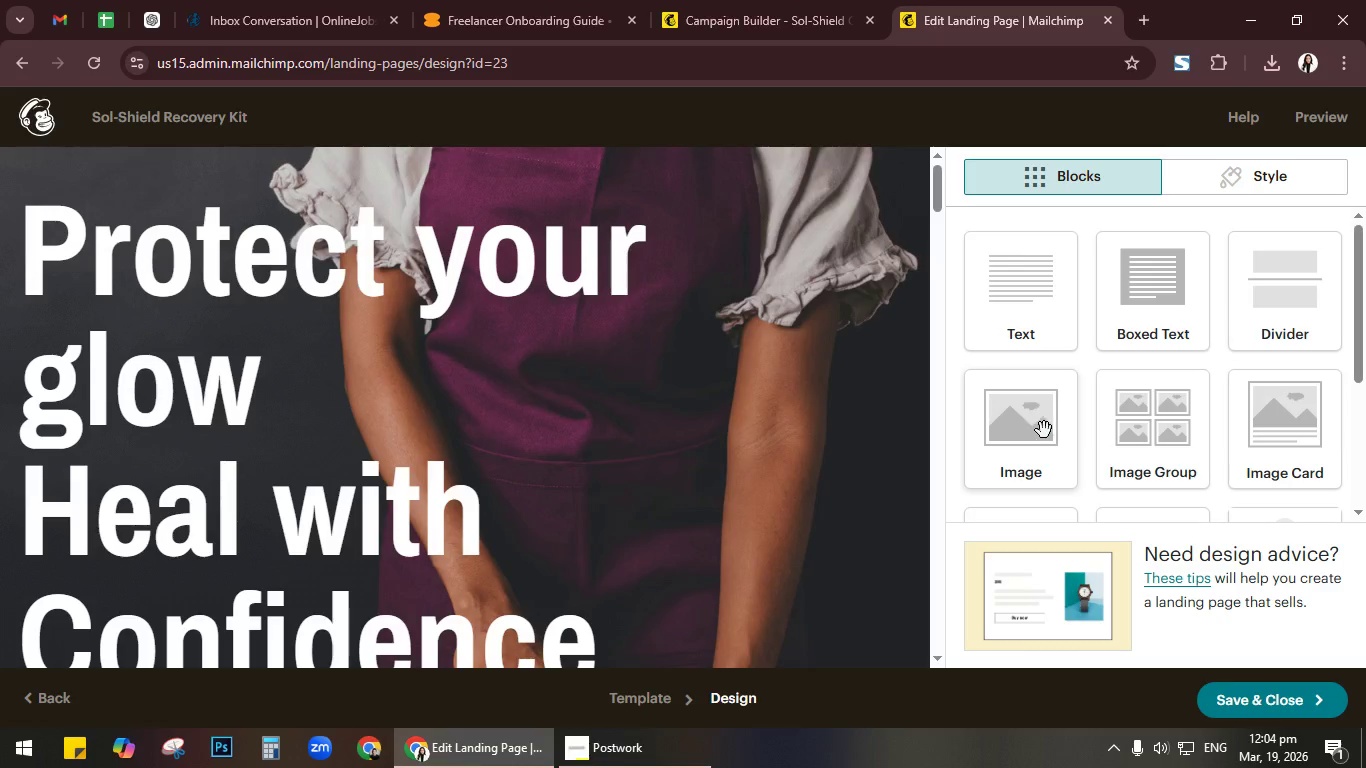 
left_click([1044, 431])
 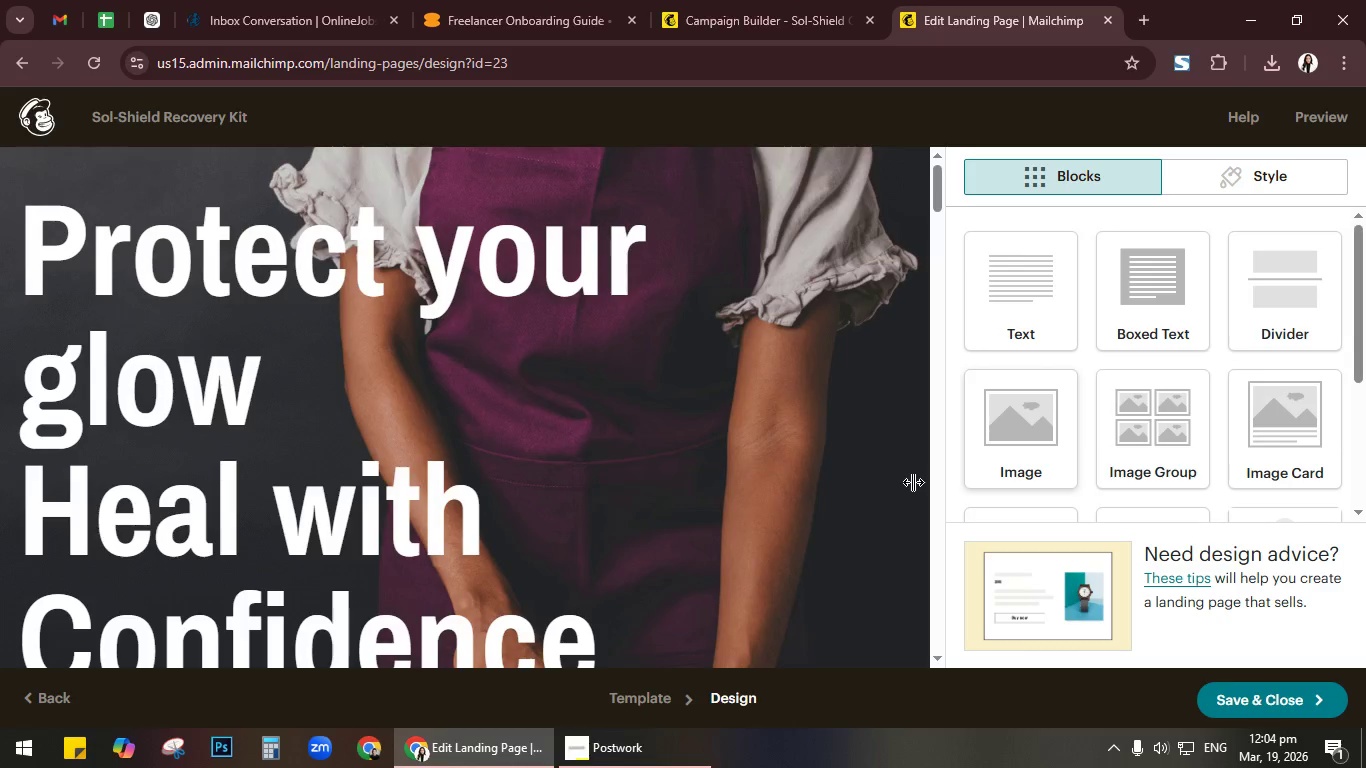 
scroll: coordinate [787, 501], scroll_direction: down, amount: 6.0
 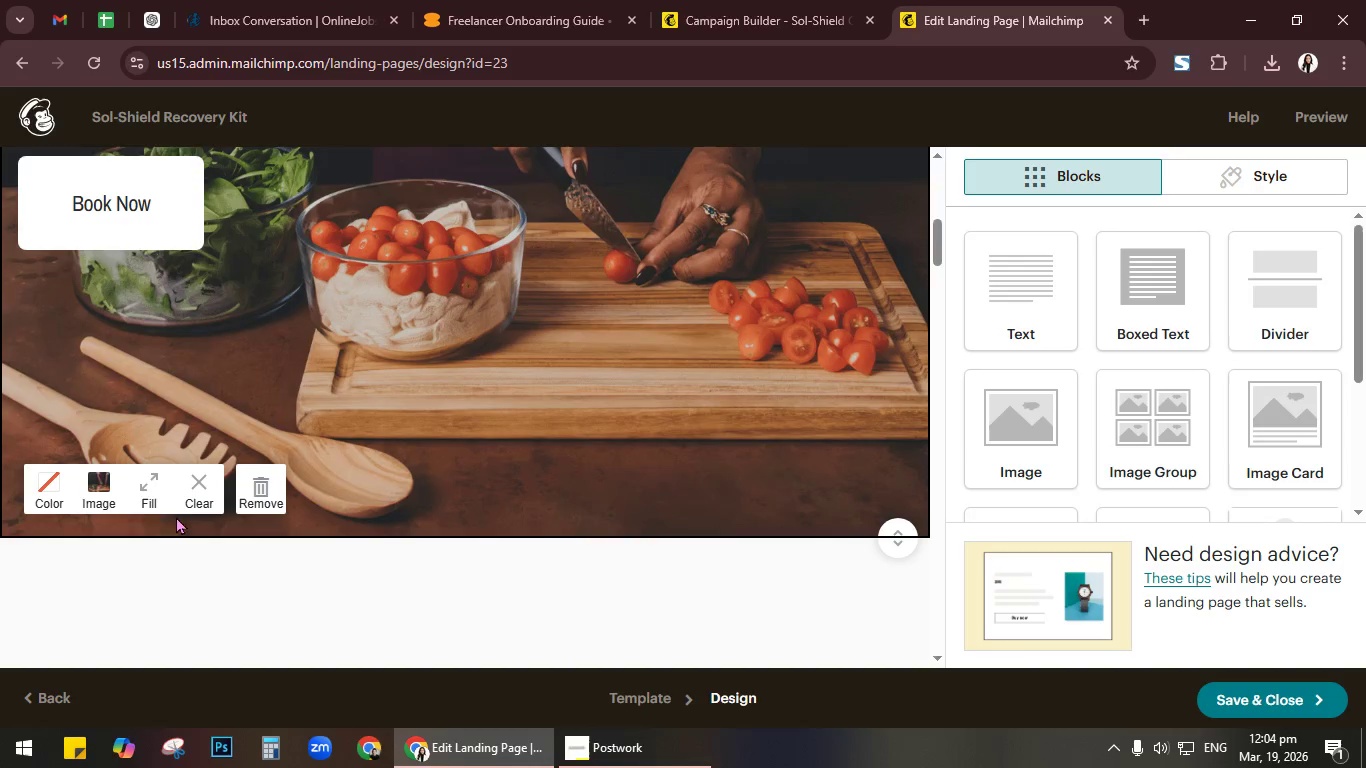 
left_click([100, 493])
 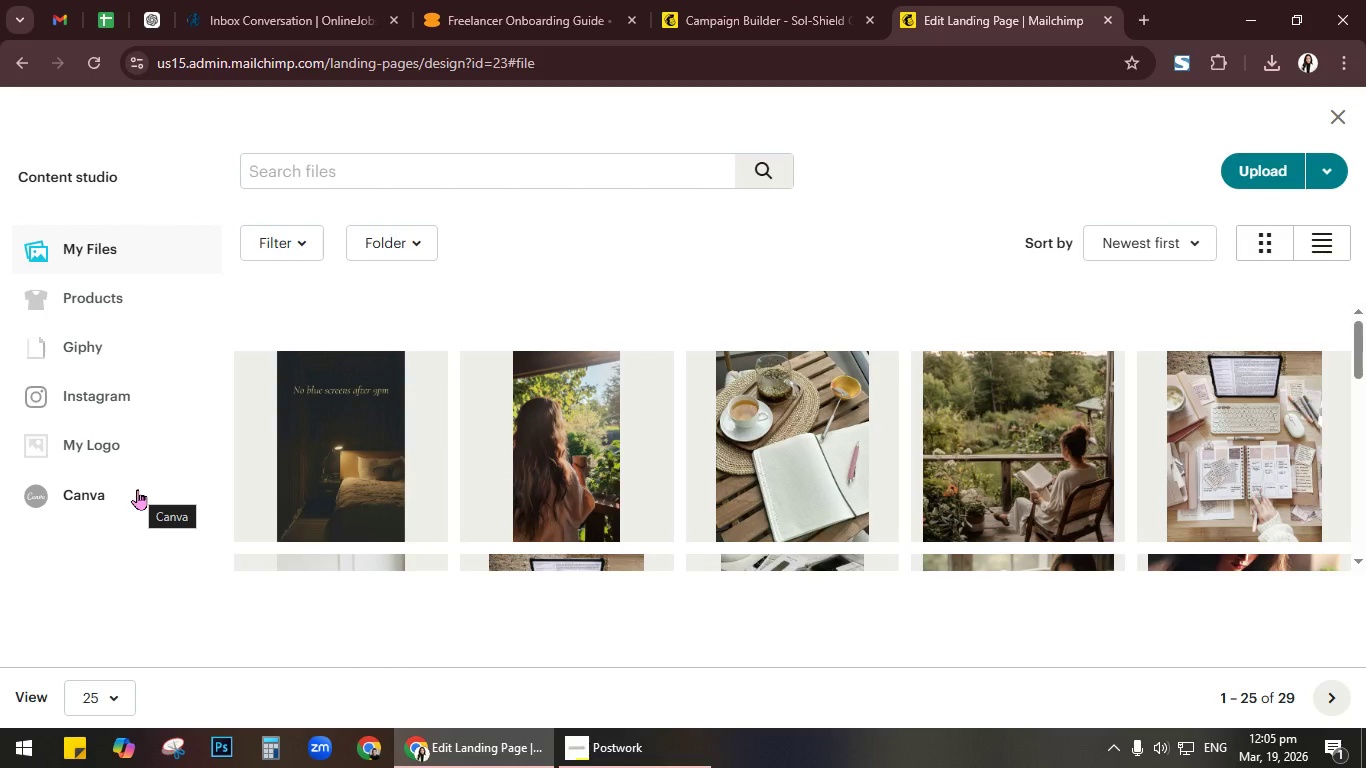 
wait(12.7)
 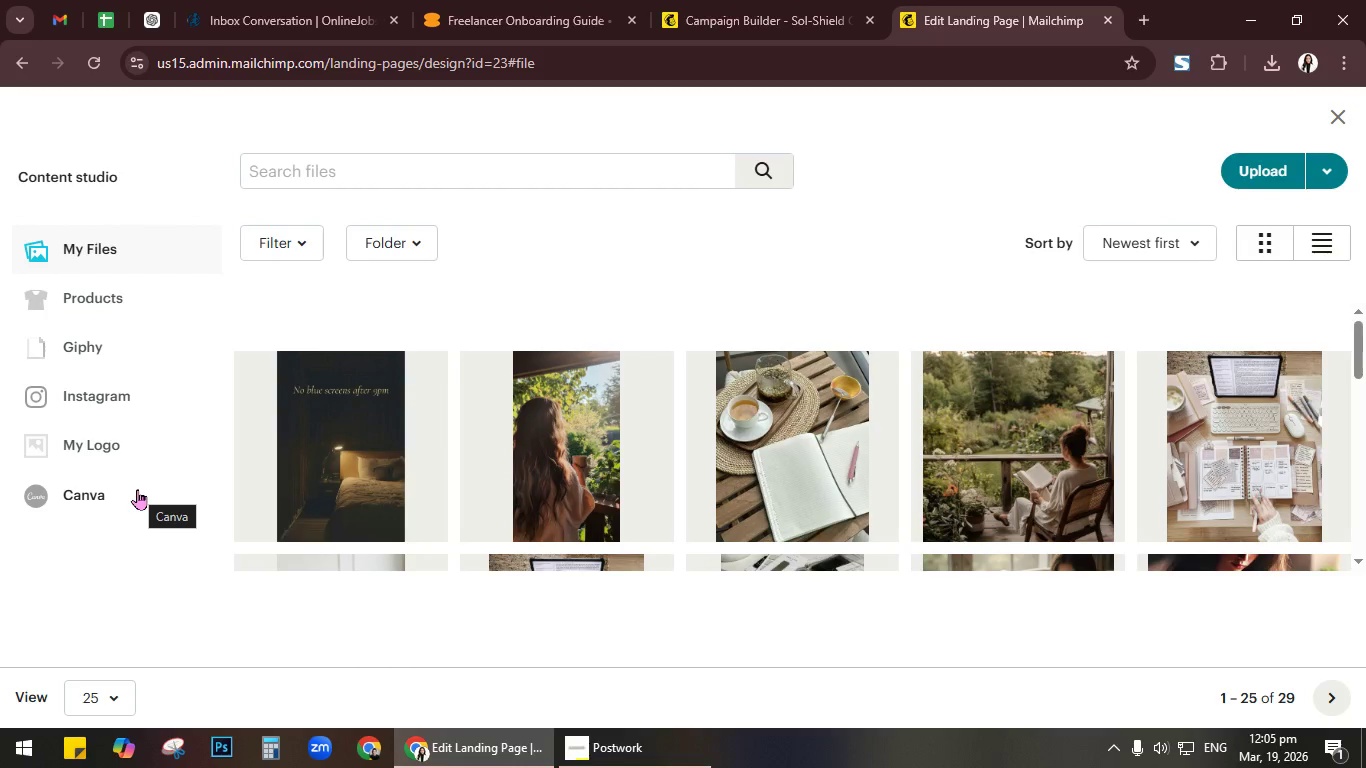 
scroll: coordinate [916, 396], scroll_direction: down, amount: 4.0
 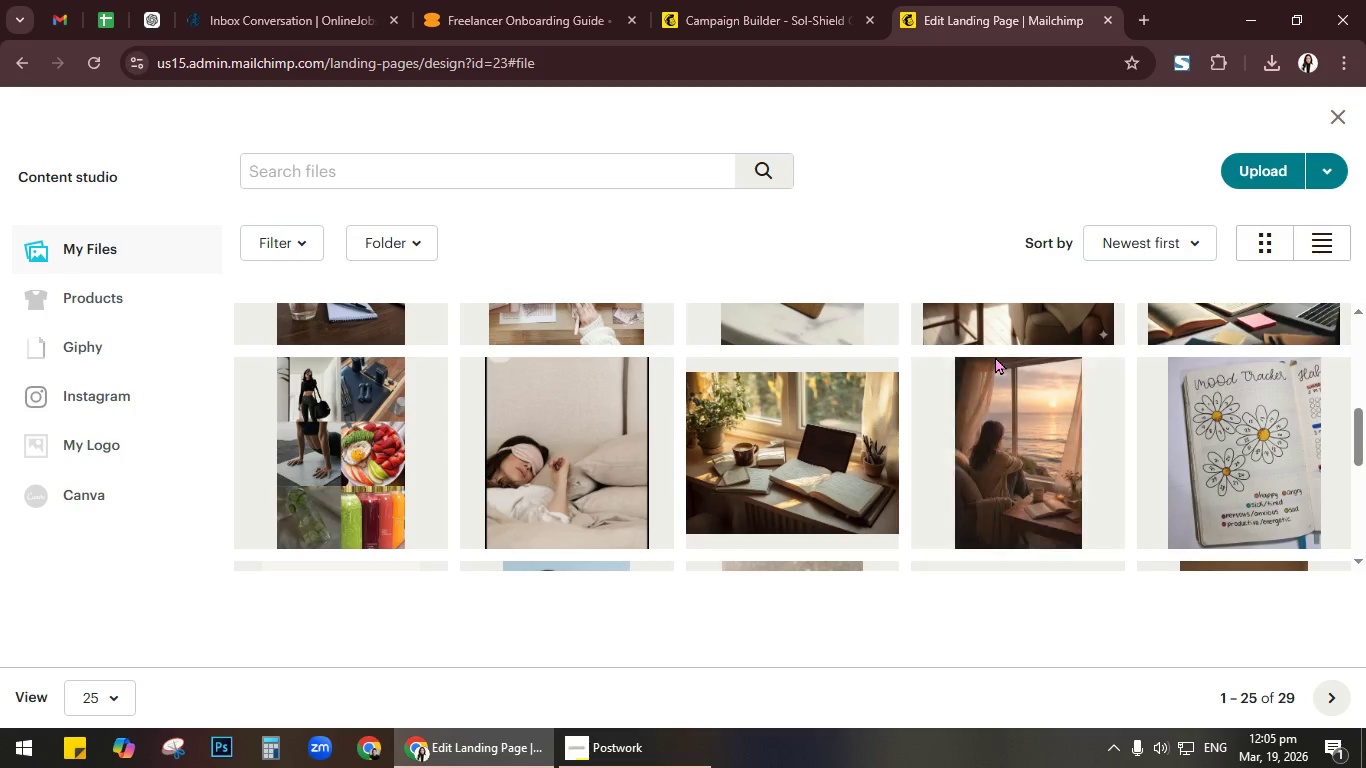 
scroll: coordinate [1141, 384], scroll_direction: up, amount: 4.0
 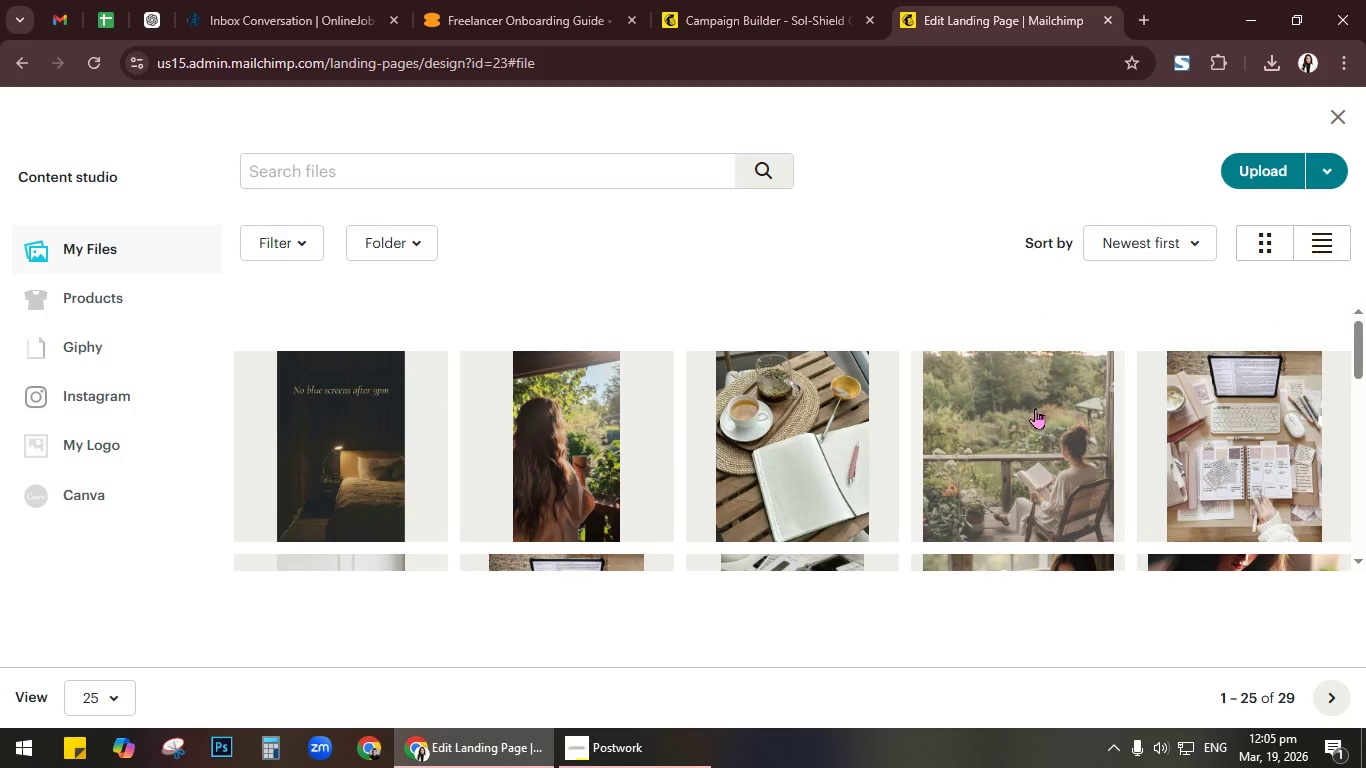 
left_click([1035, 408])
 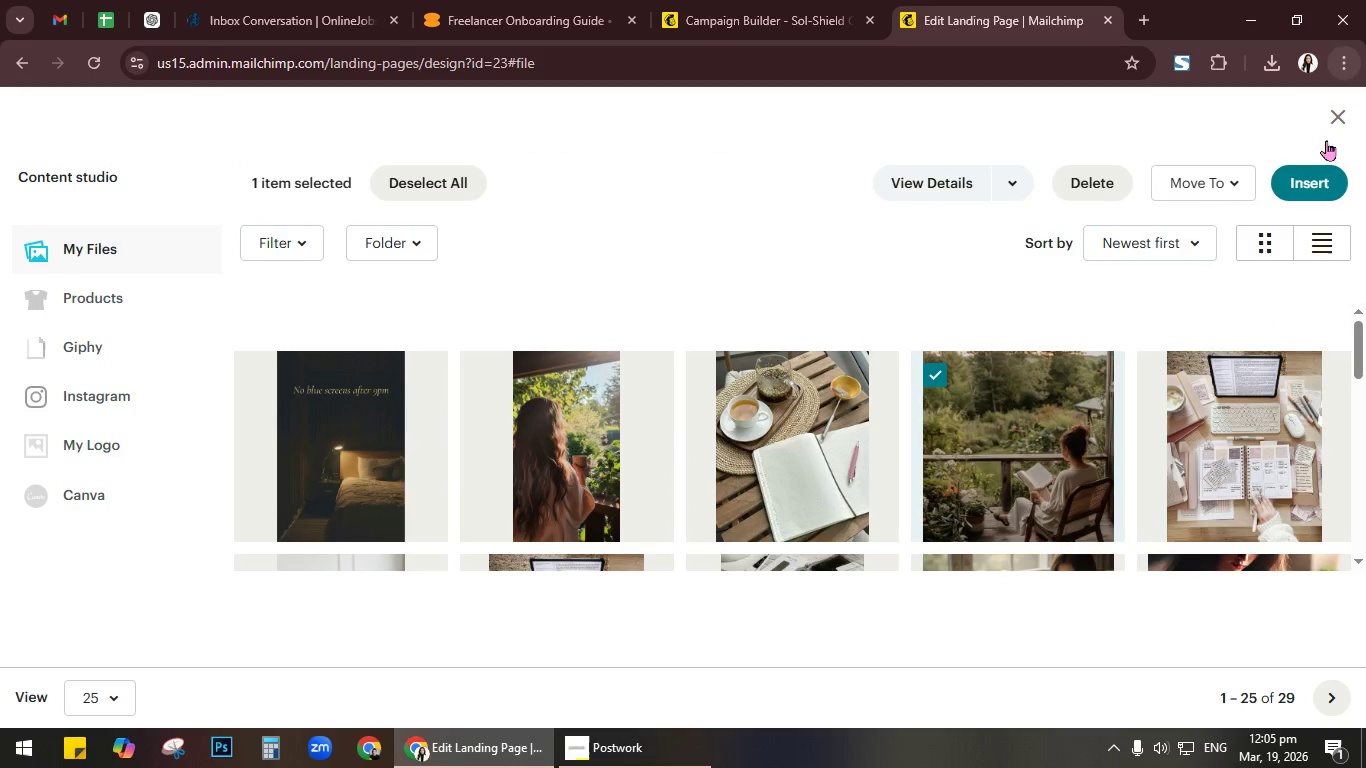 
left_click([1311, 177])
 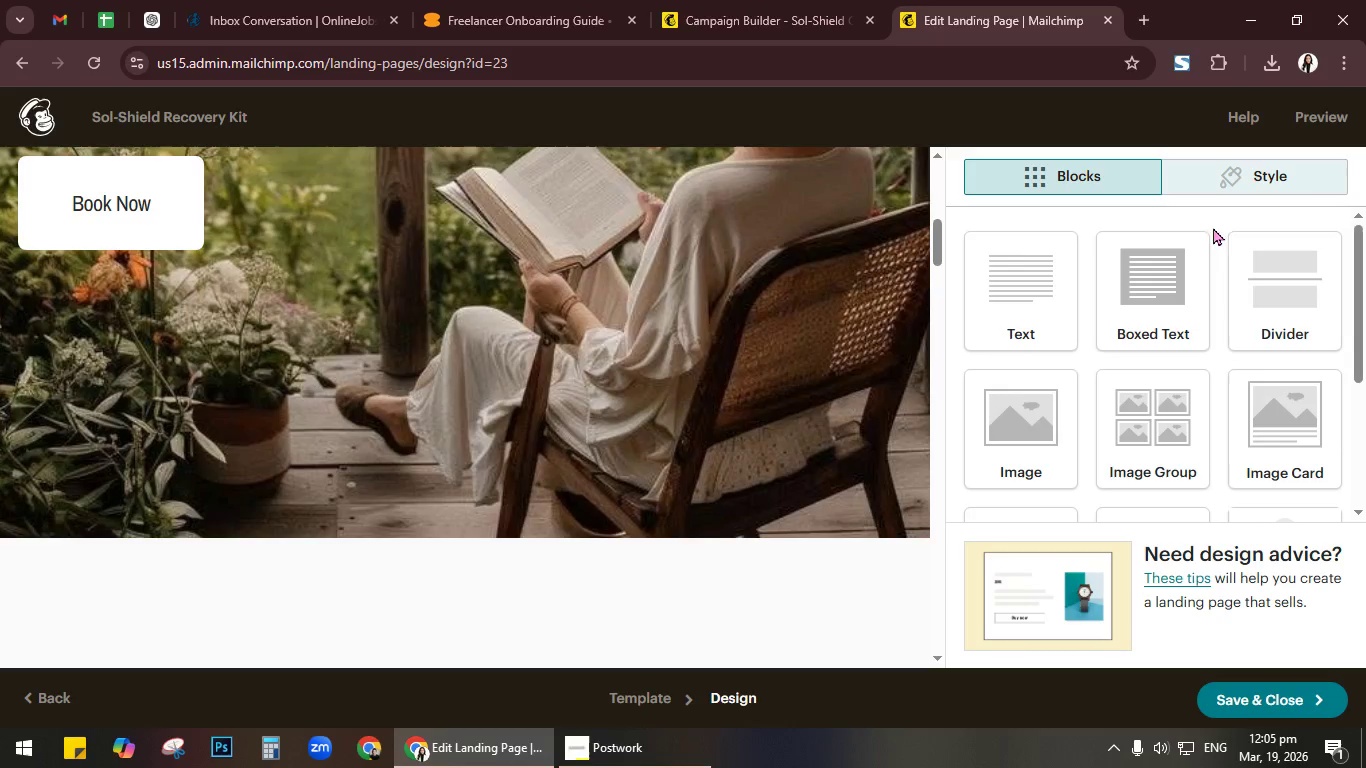 
scroll: coordinate [741, 383], scroll_direction: up, amount: 3.0
 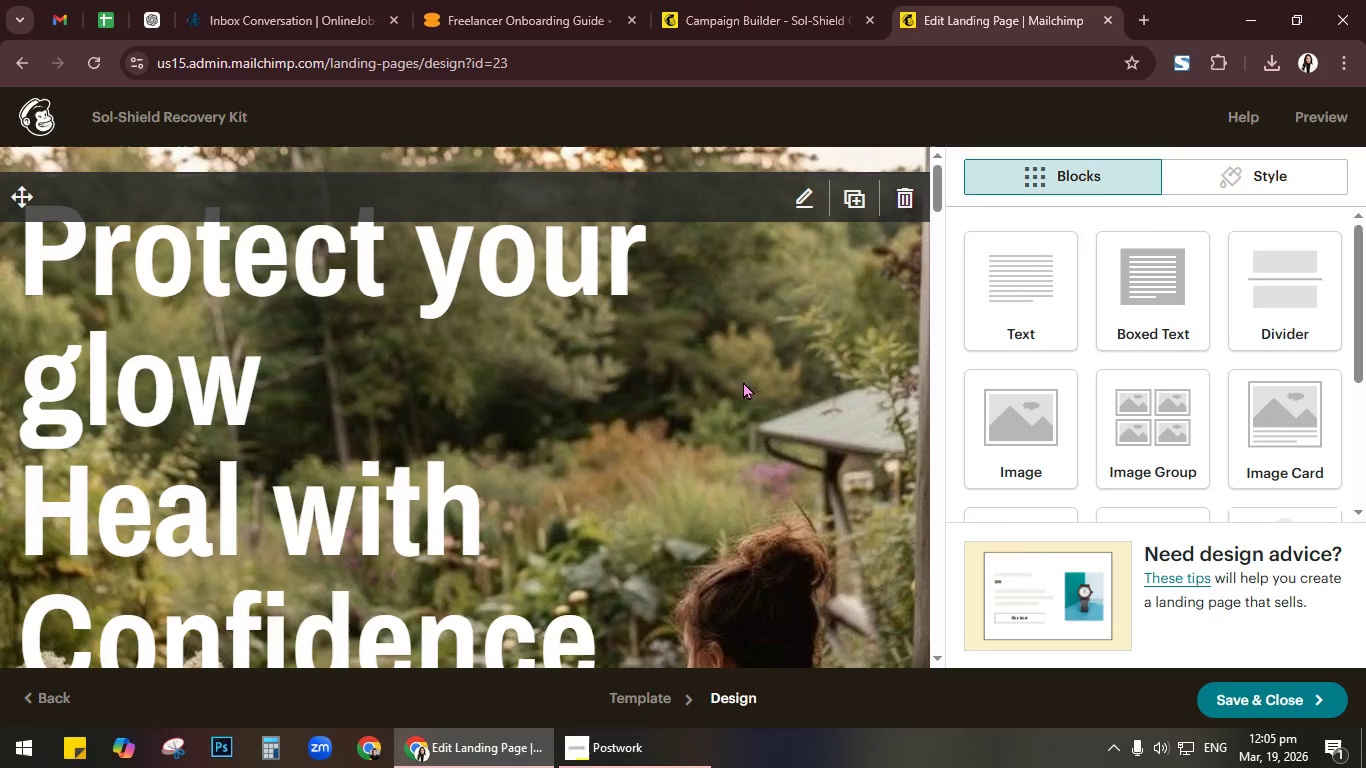 
left_click([801, 199])
 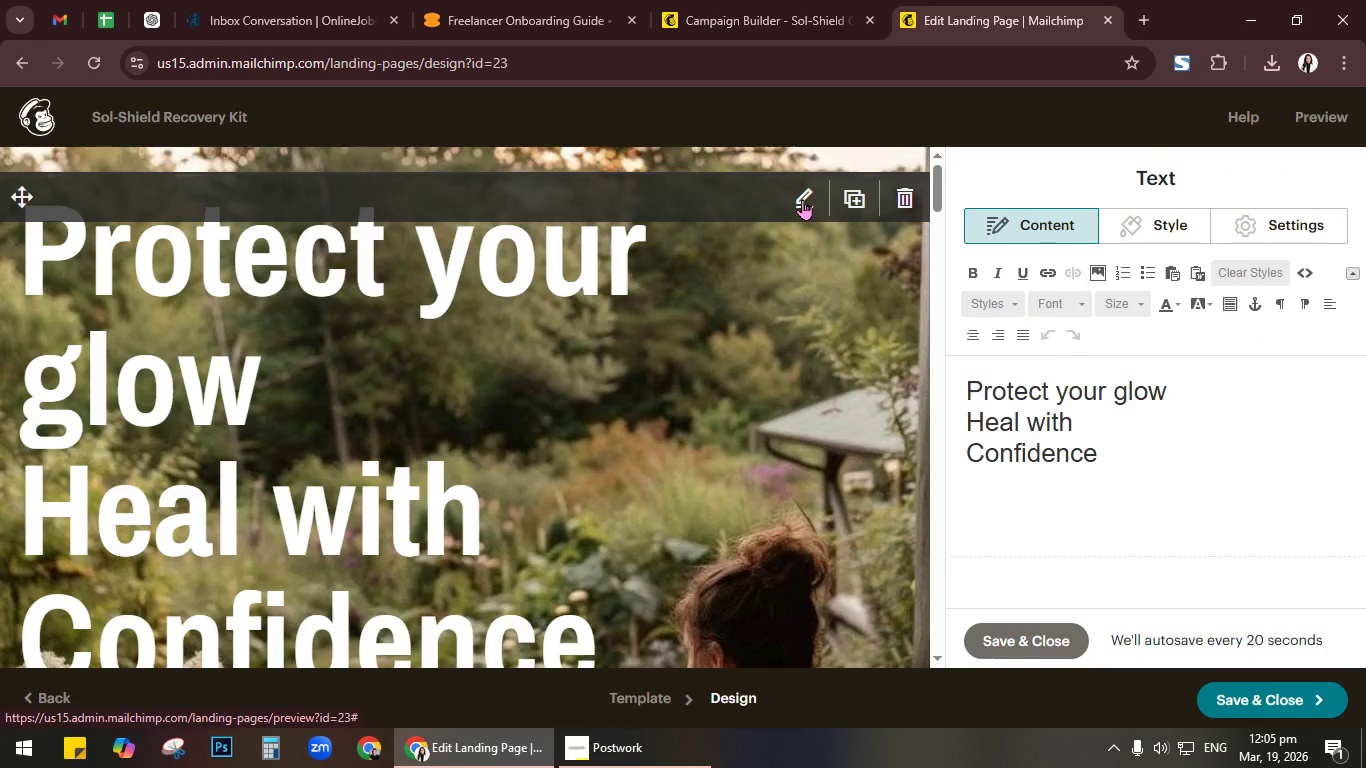 
left_click([819, 285])
 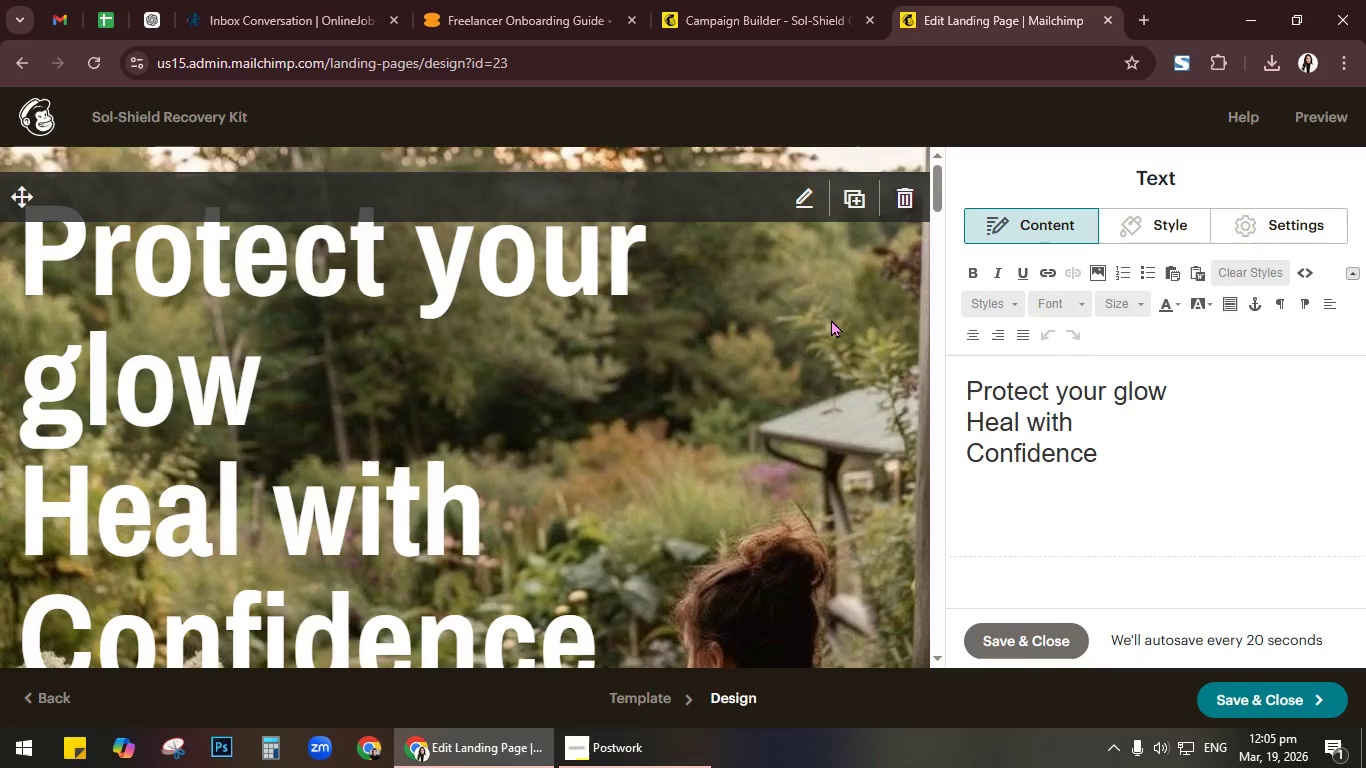 
scroll: coordinate [832, 319], scroll_direction: down, amount: 5.0
 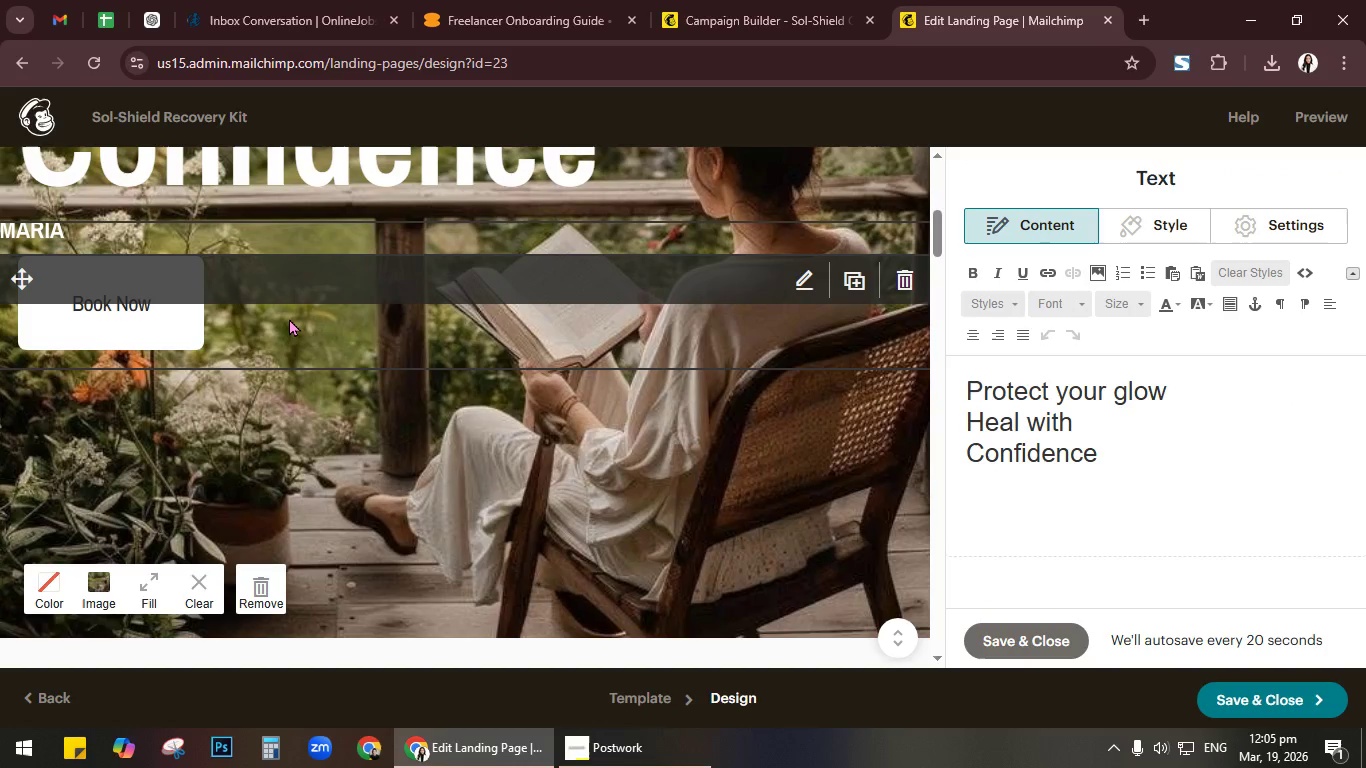 
wait(5.17)
 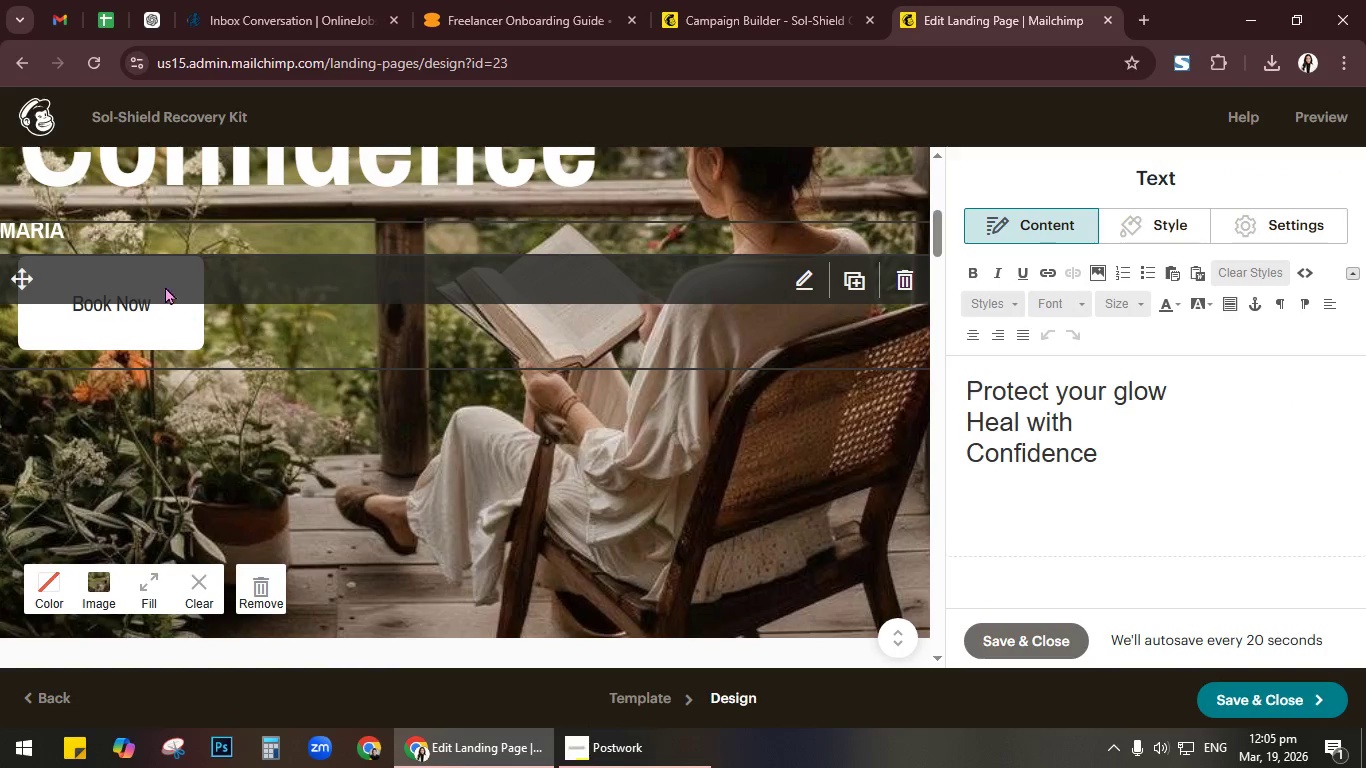 
left_click([289, 318])
 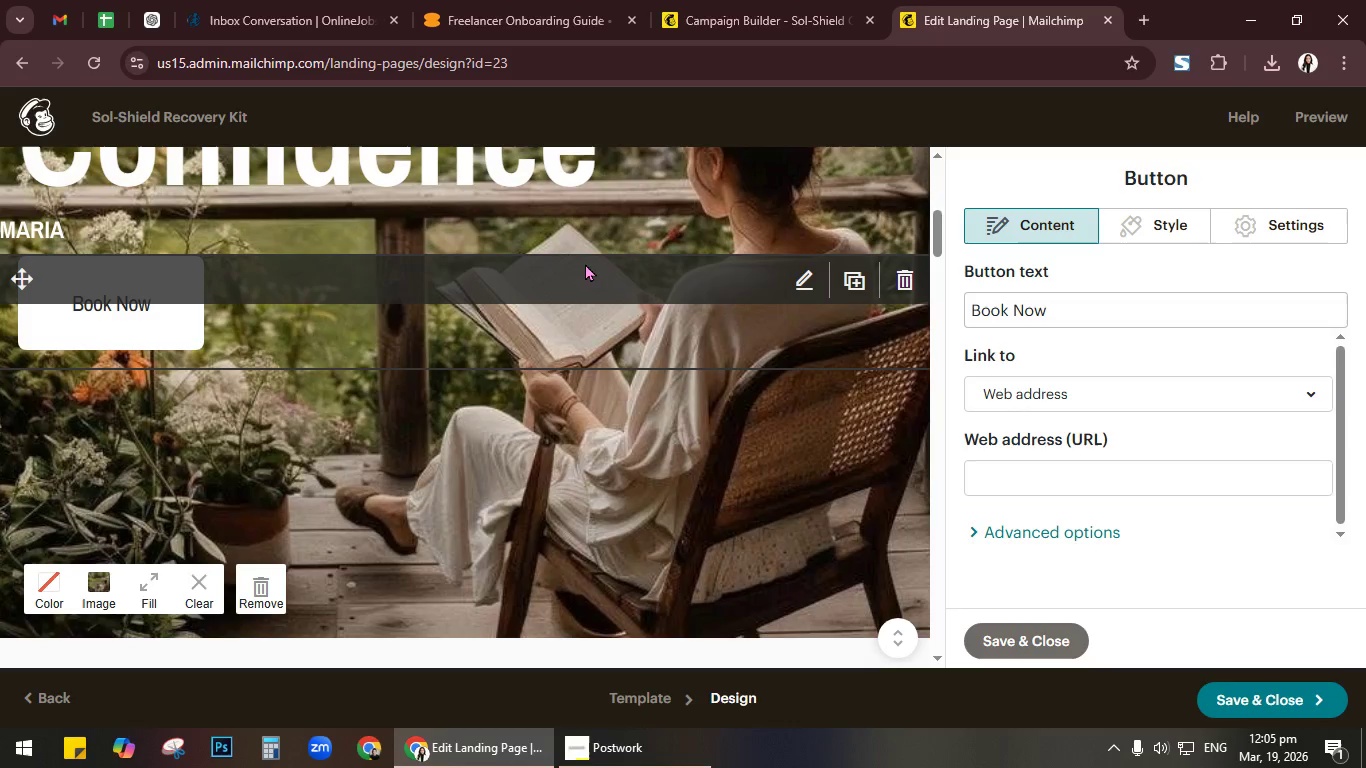 
wait(6.91)
 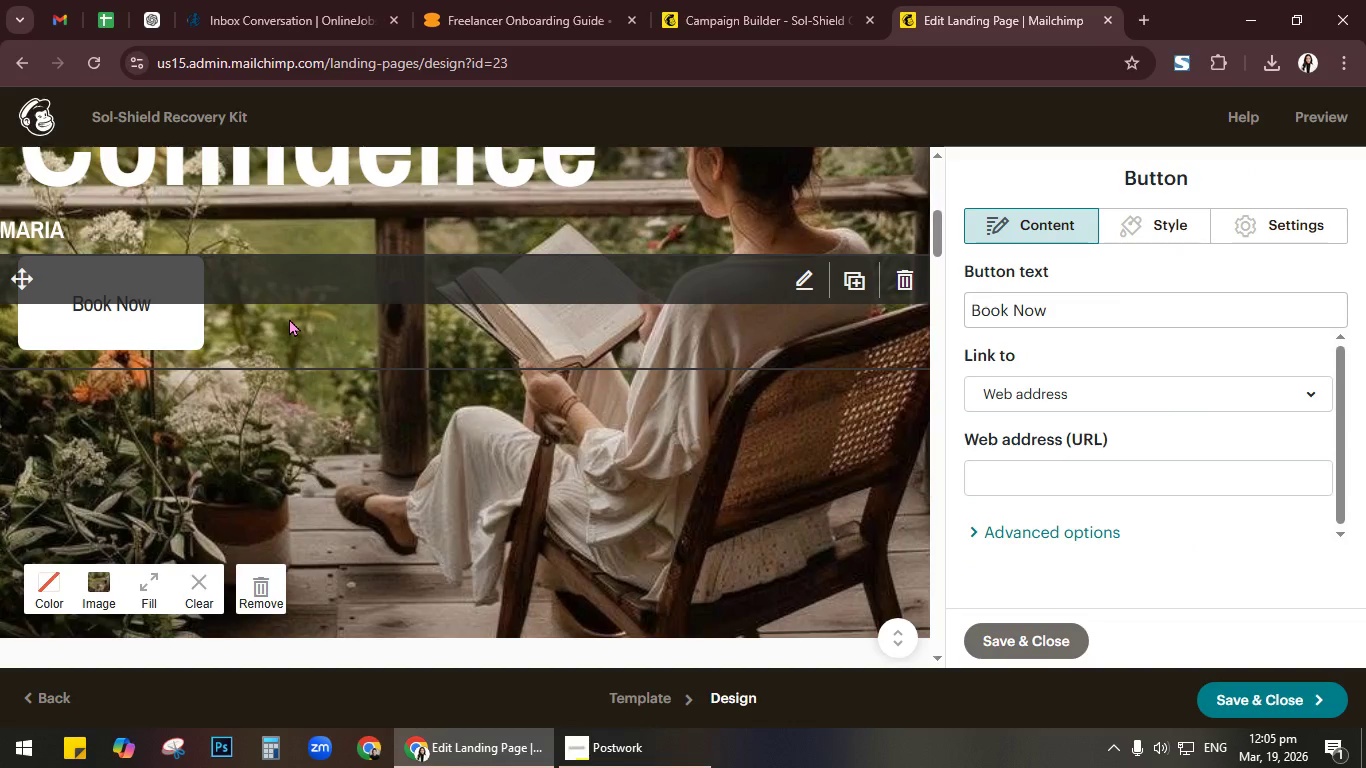 
left_click([1018, 639])
 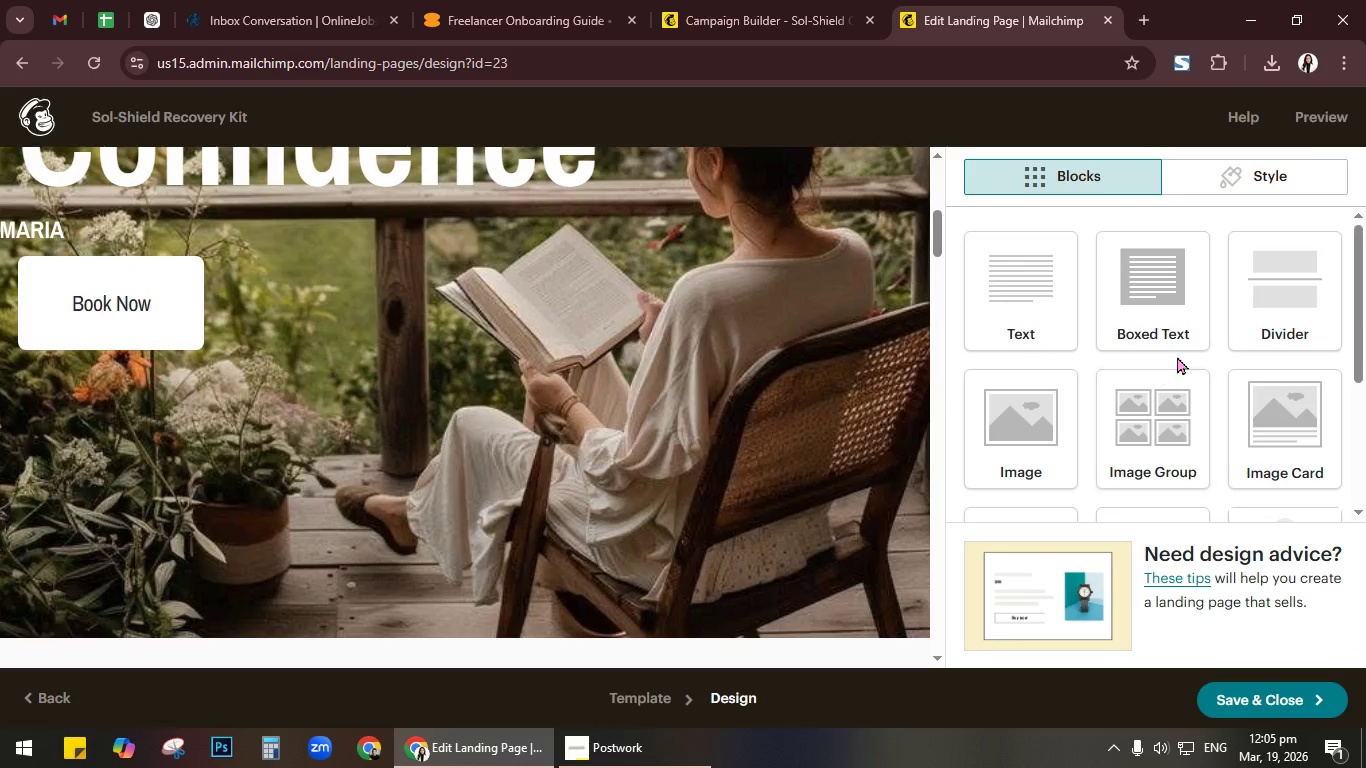 
left_click_drag(start_coordinate=[1280, 311], to_coordinate=[787, 223])
 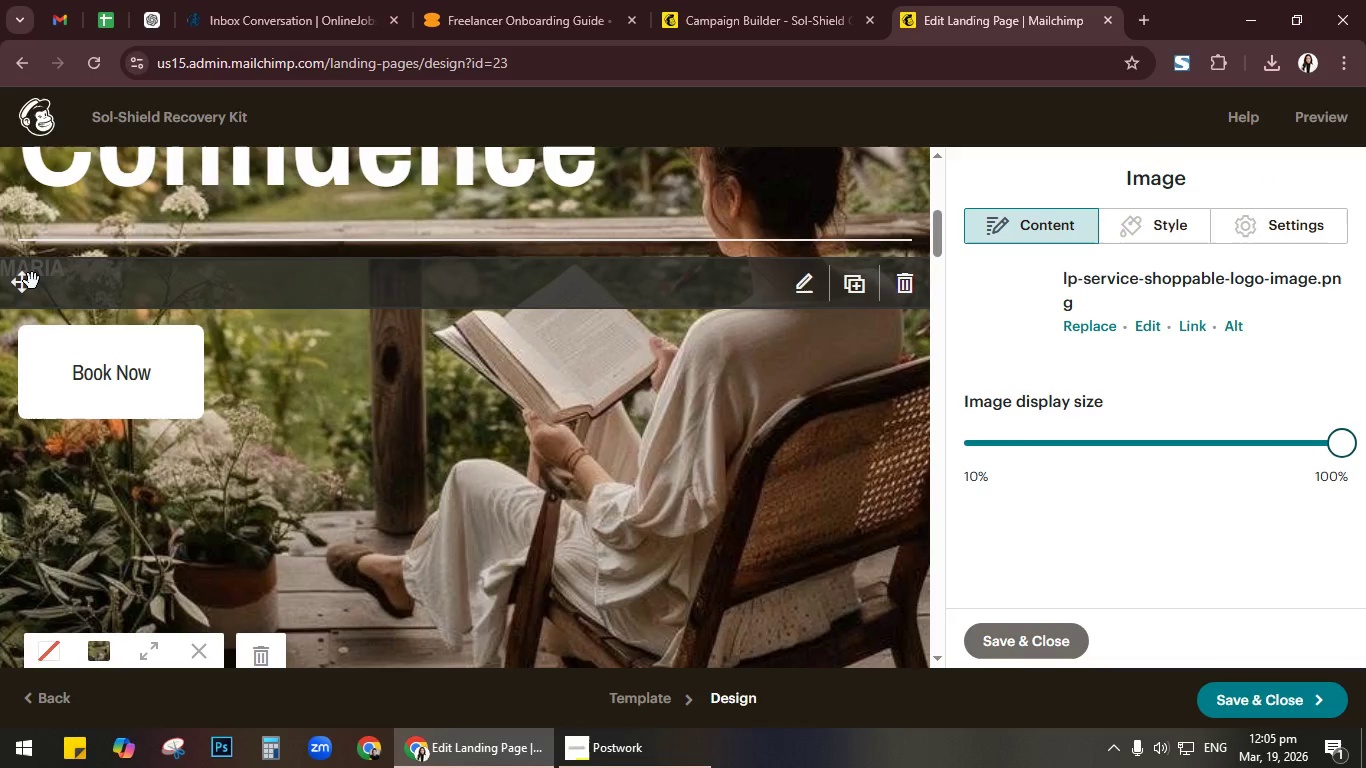 
wait(7.34)
 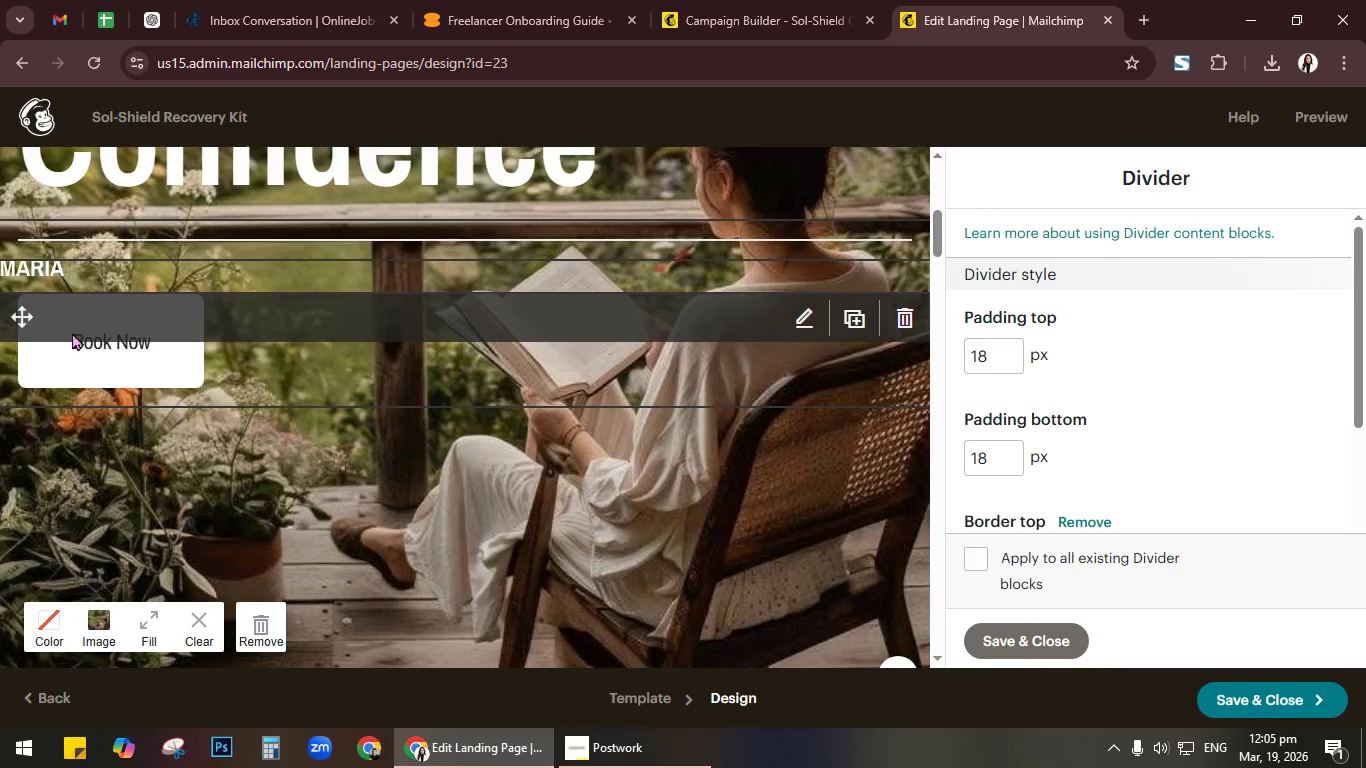 
left_click_drag(start_coordinate=[1332, 439], to_coordinate=[903, 451])
 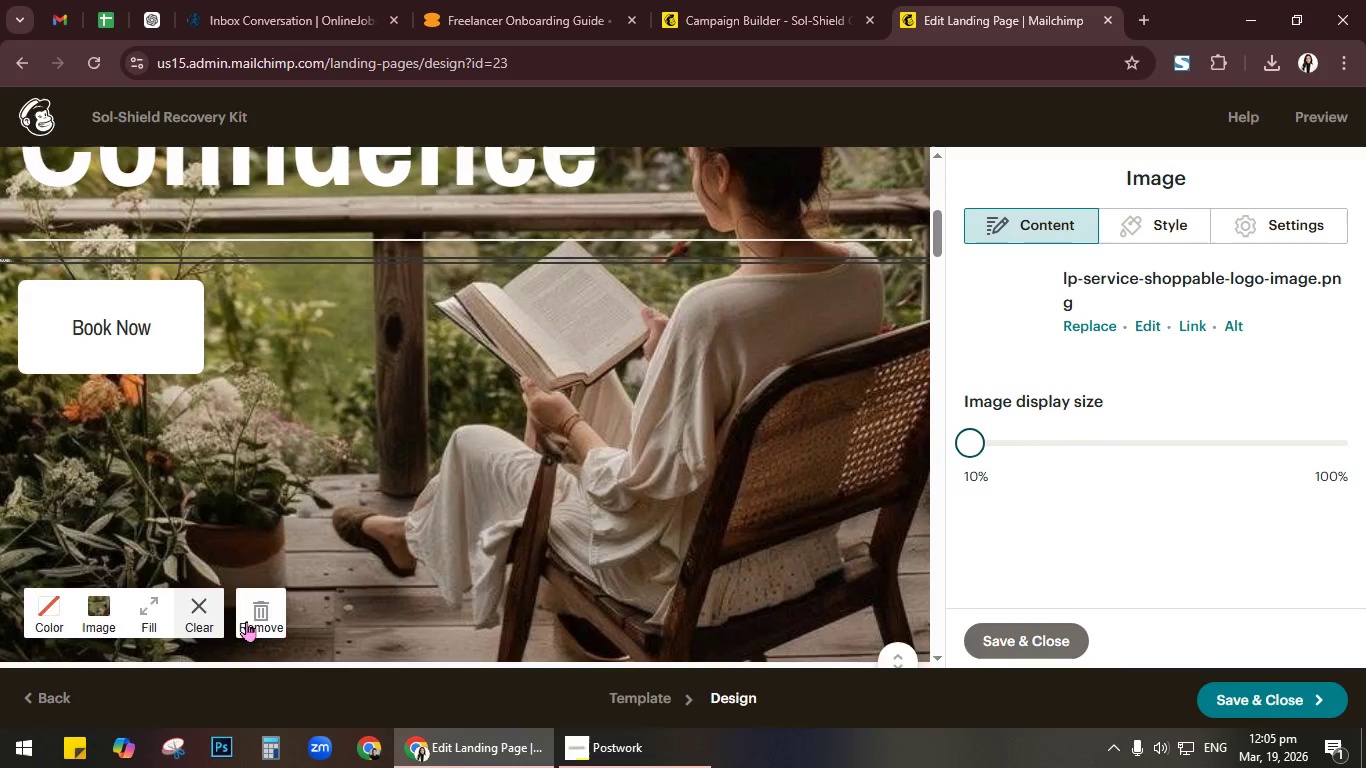 
left_click([263, 613])
 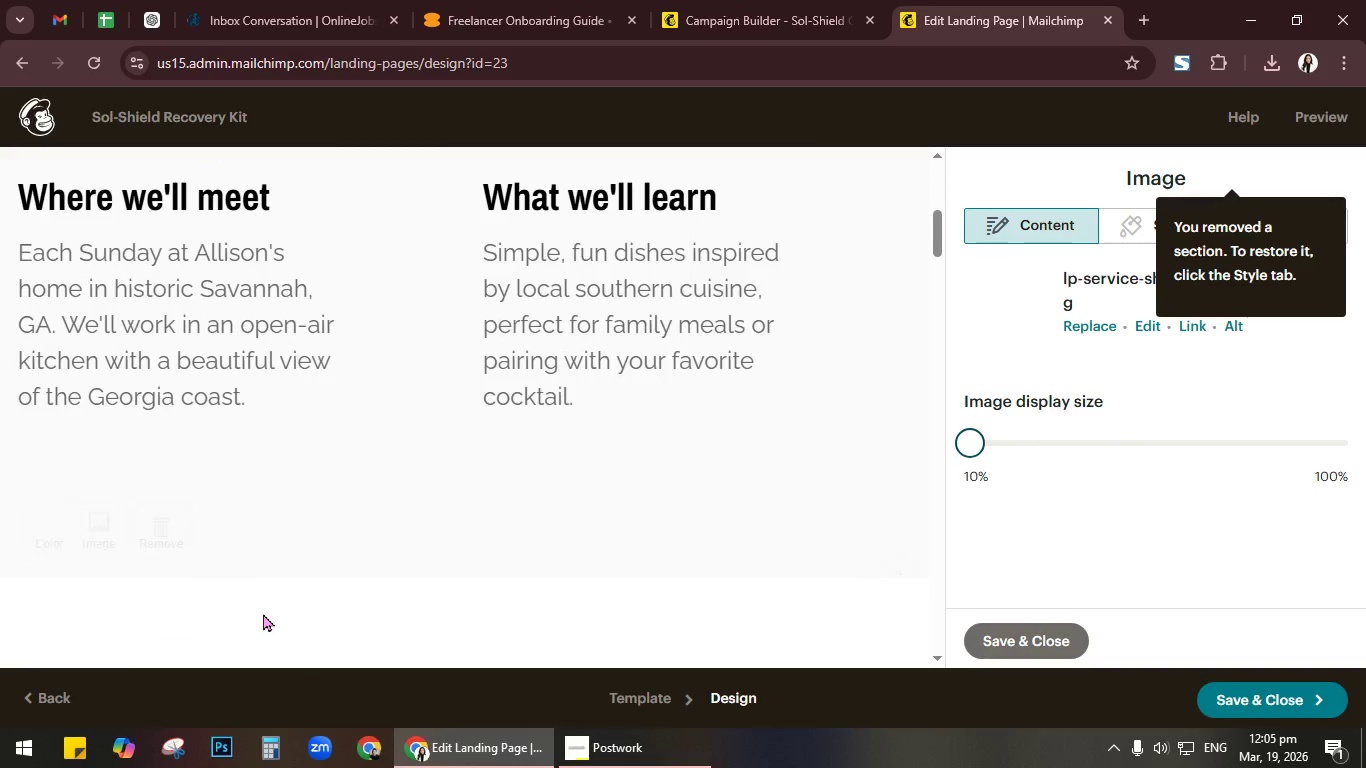 
scroll: coordinate [813, 468], scroll_direction: up, amount: 12.0
 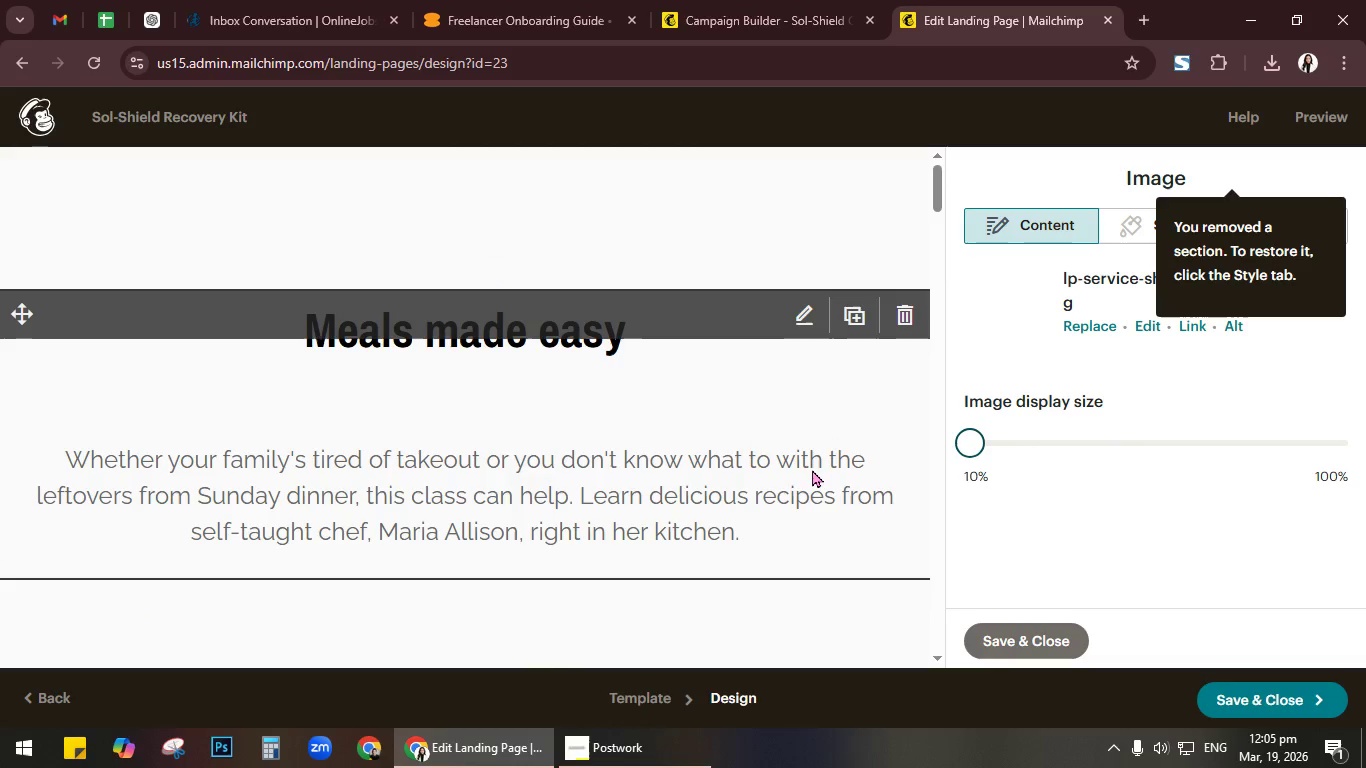 
key(Control+Z)
 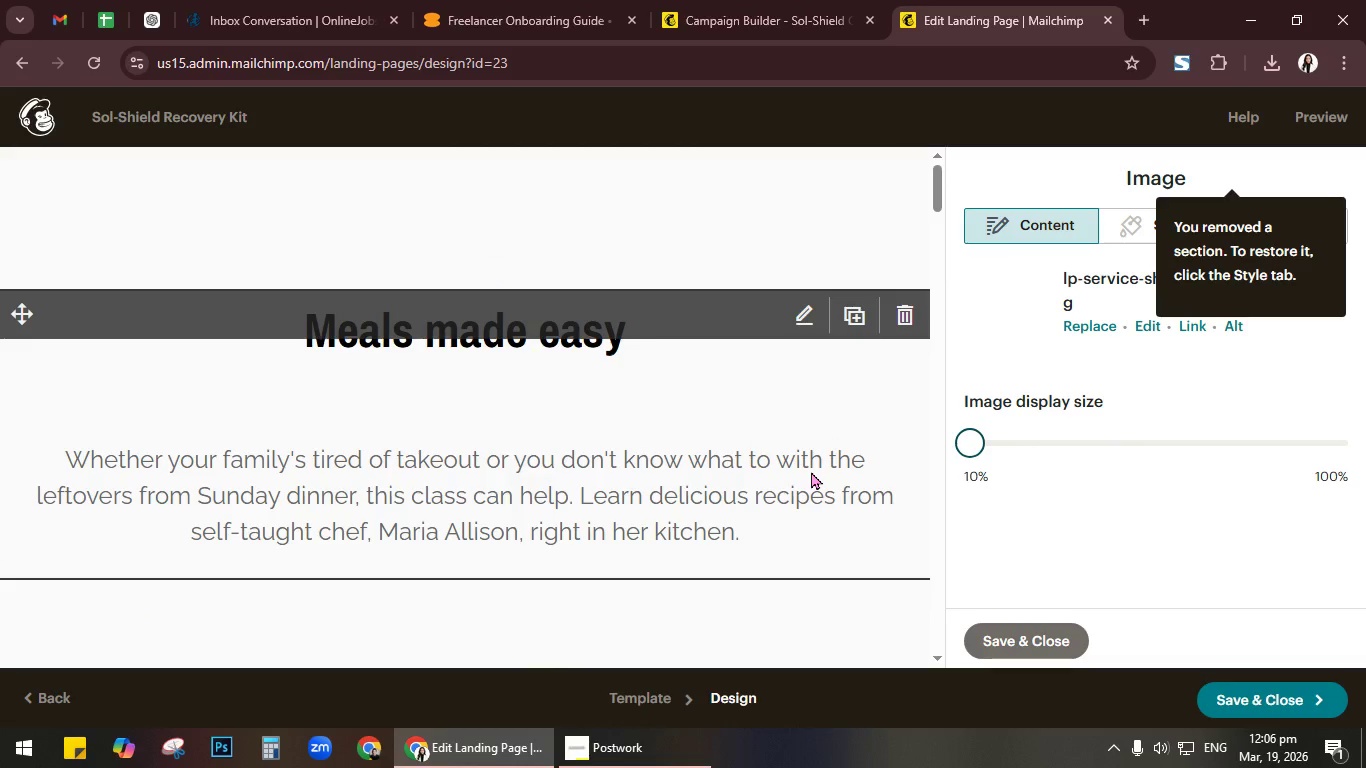 
left_click([635, 700])
 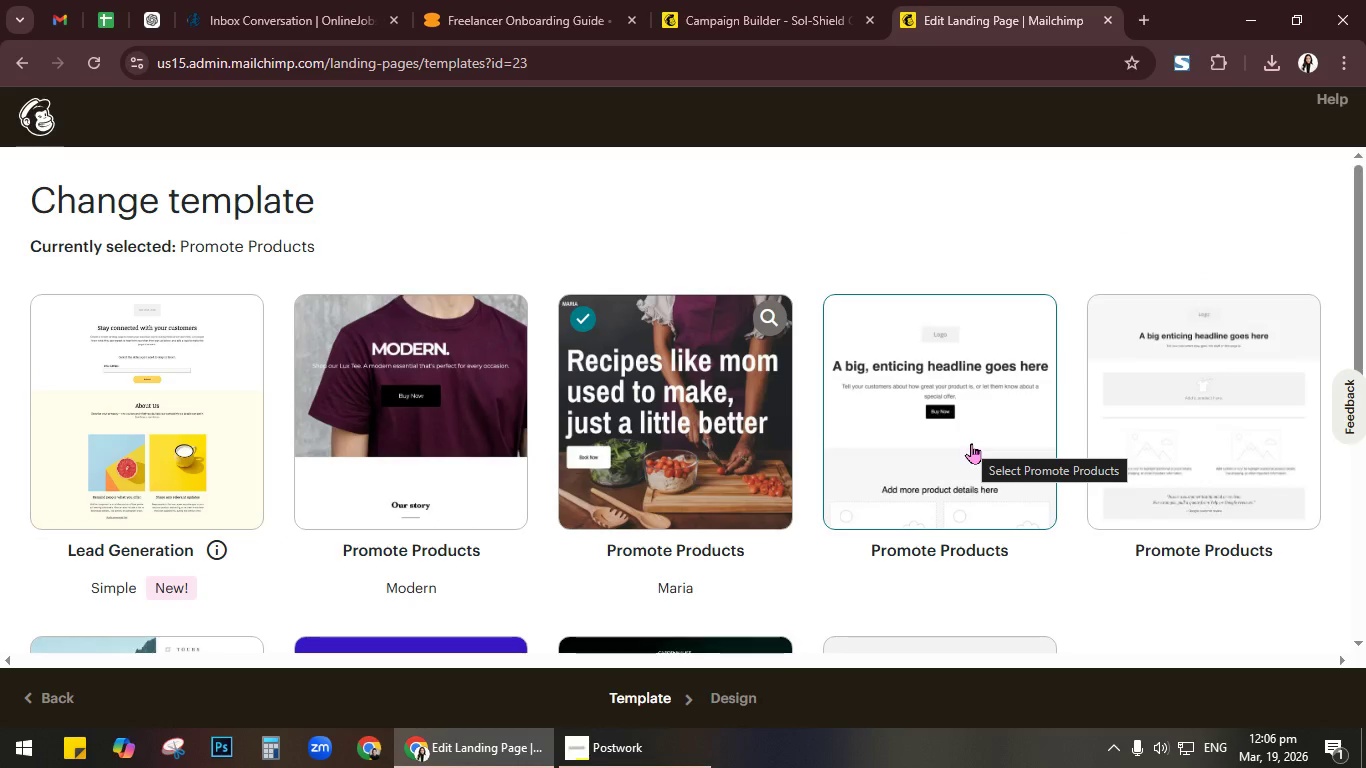 
wait(7.2)
 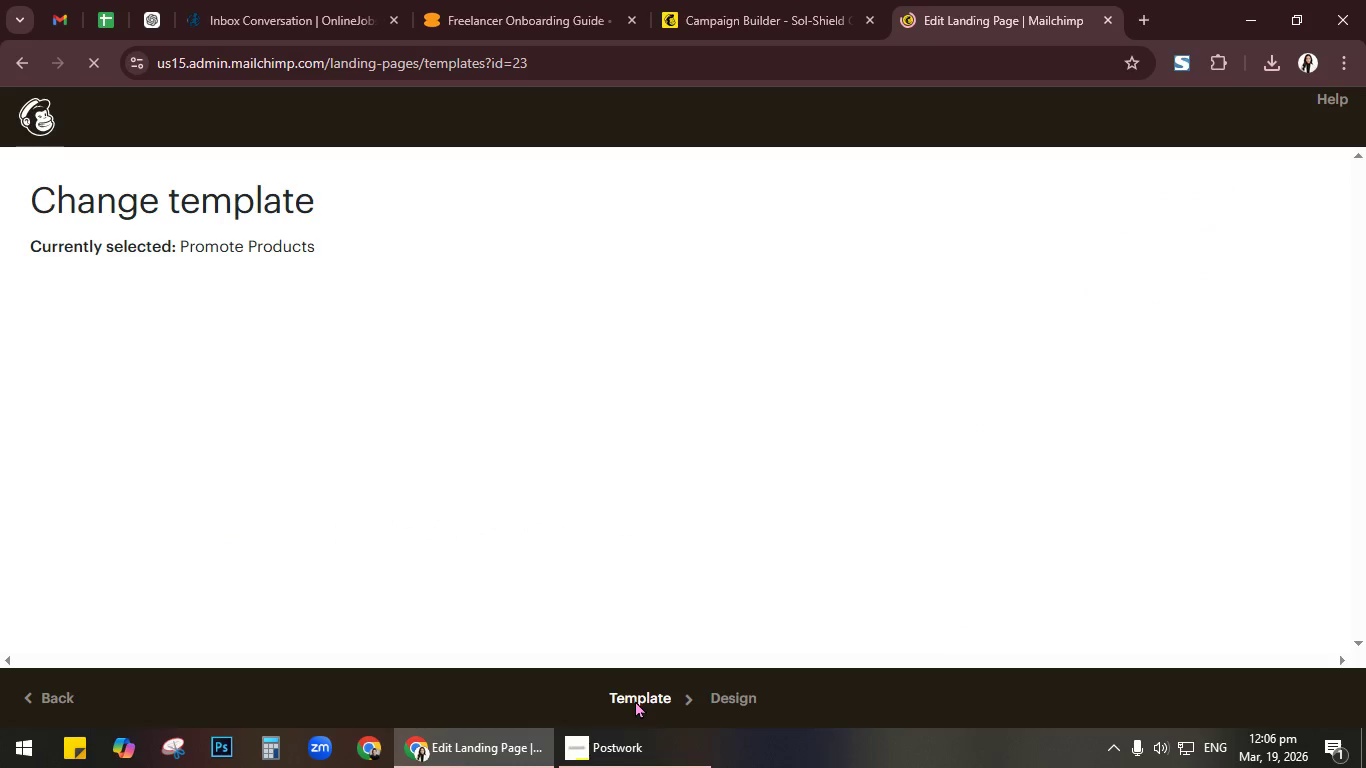 
left_click([971, 443])
 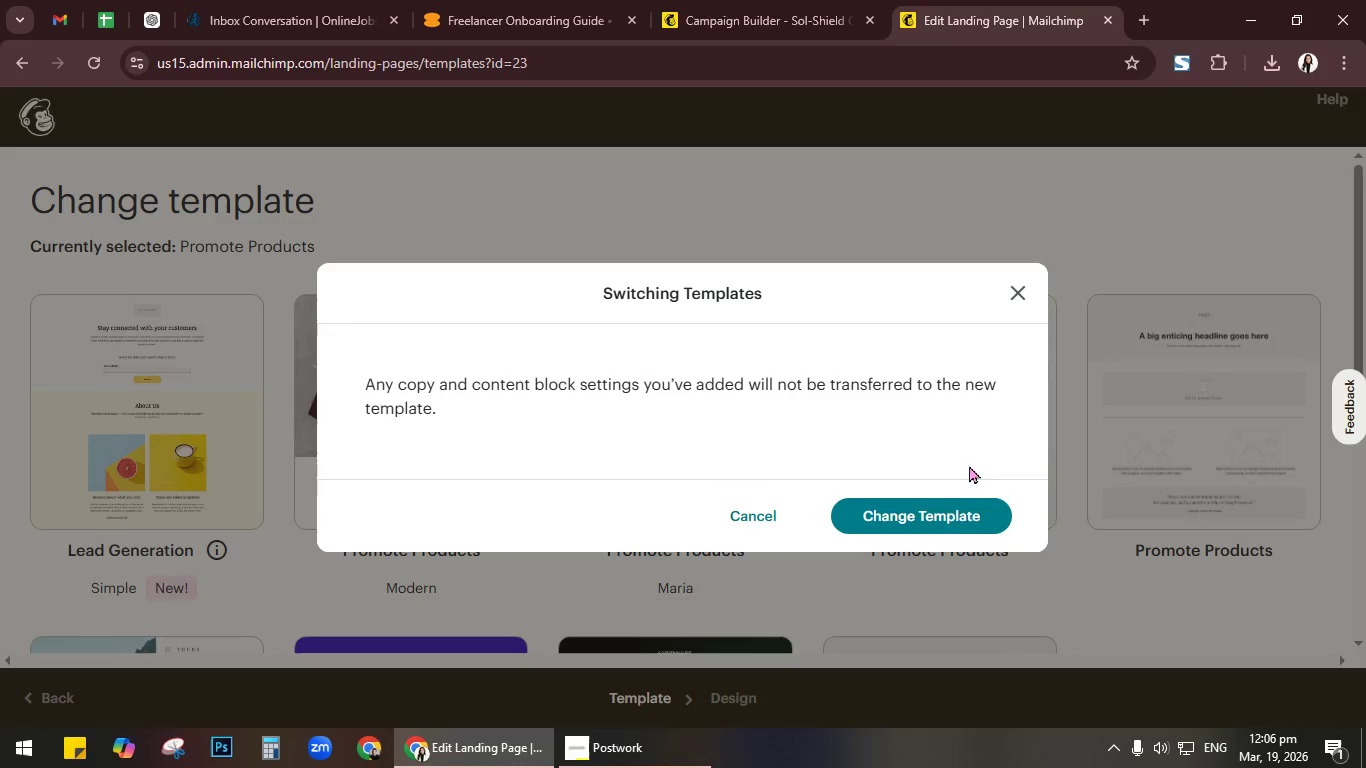 
left_click([956, 515])
 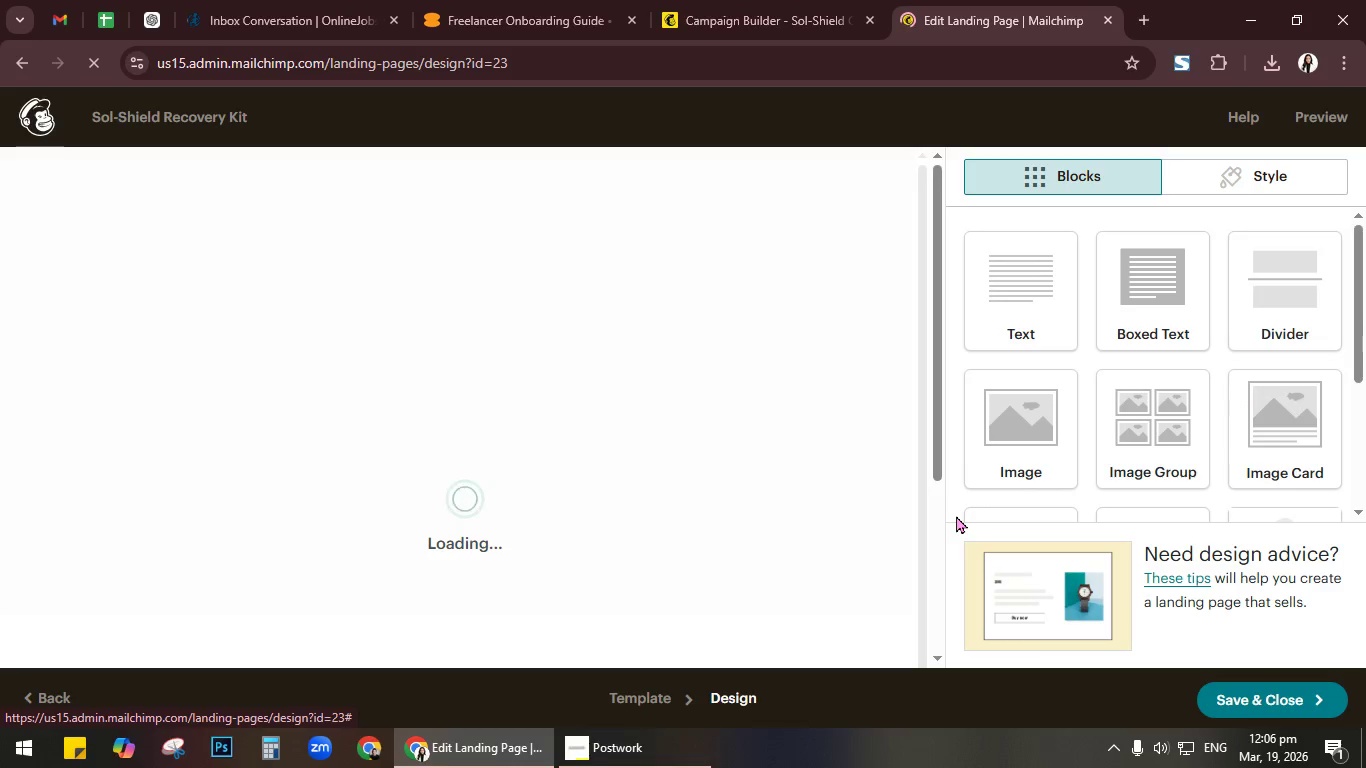 
wait(7.94)
 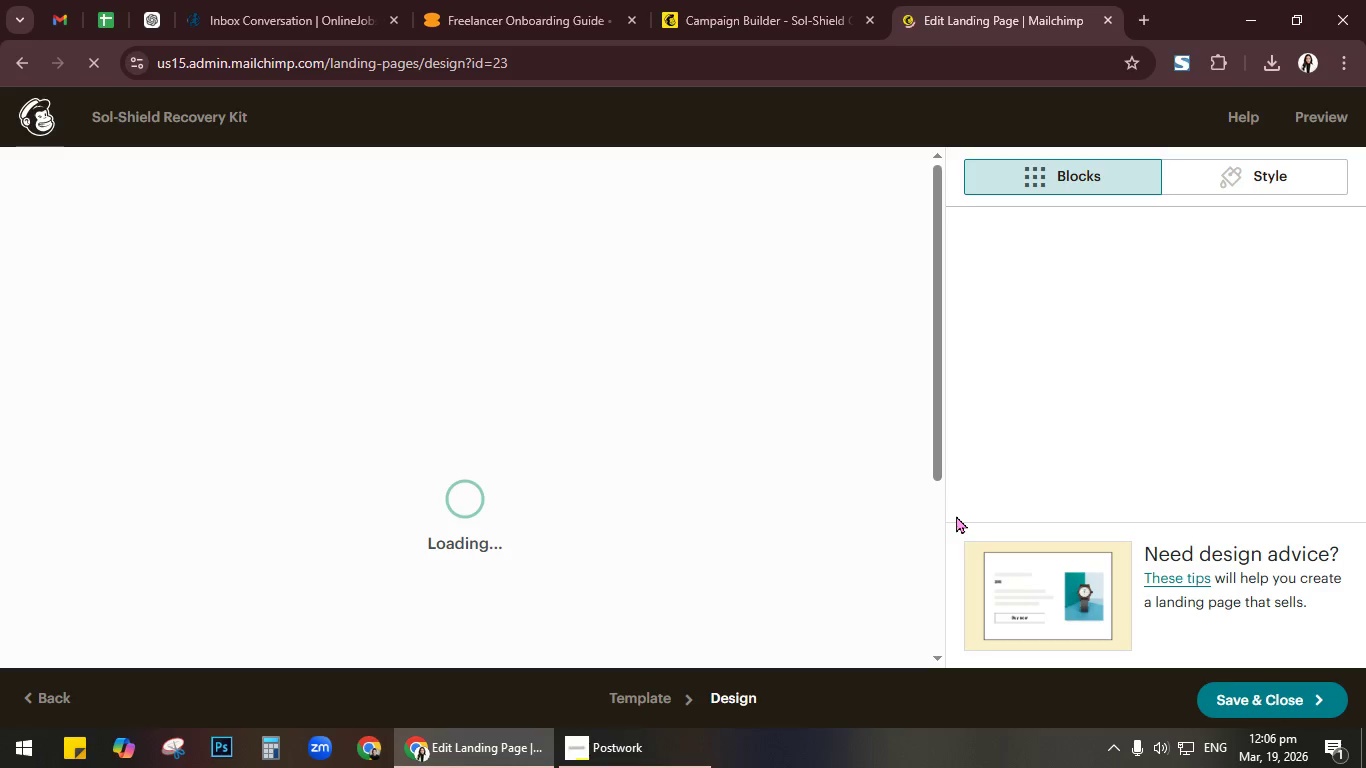 
left_click([620, 741])